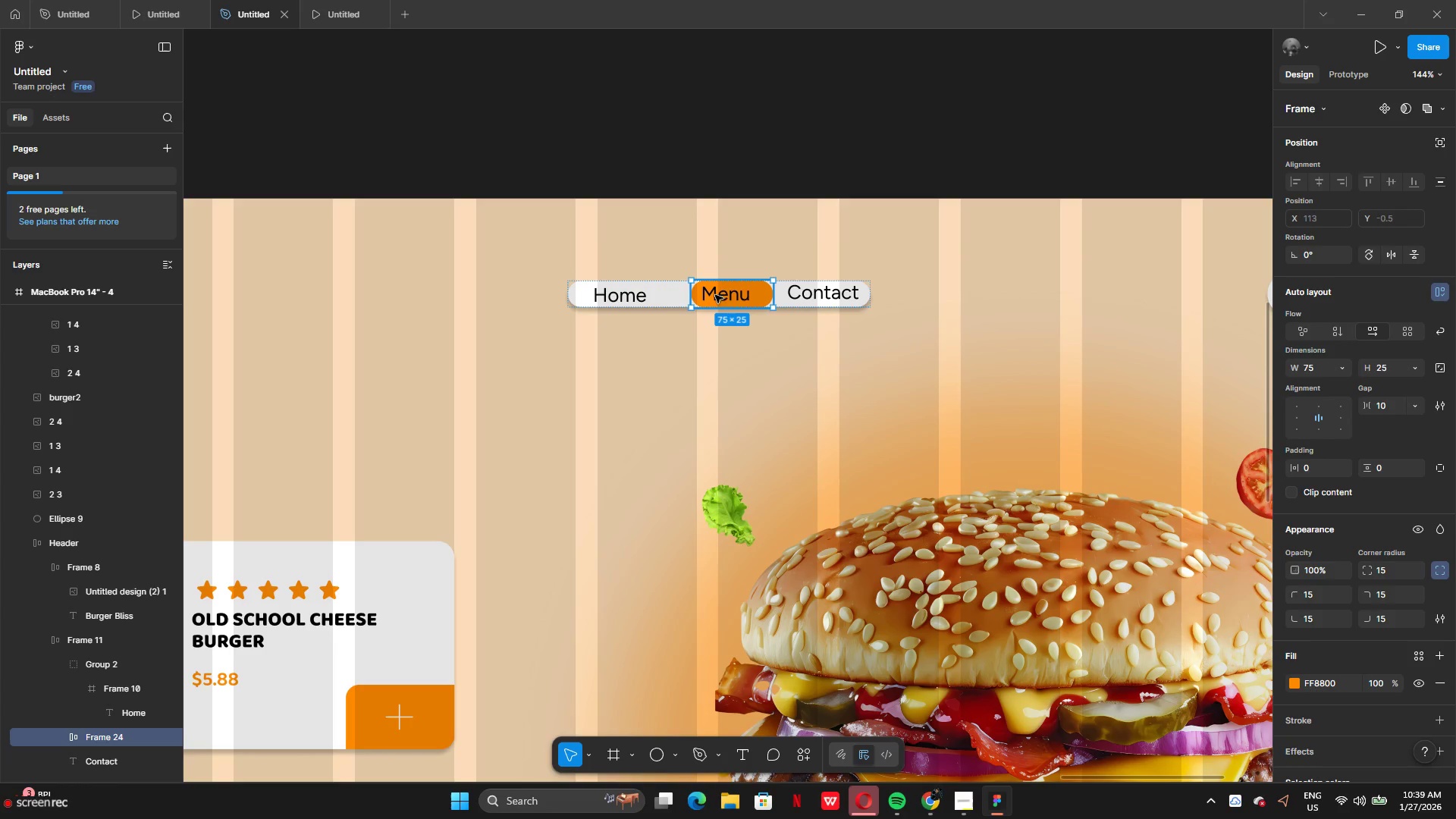 
left_click_drag(start_coordinate=[689, 298], to_coordinate=[676, 297])
 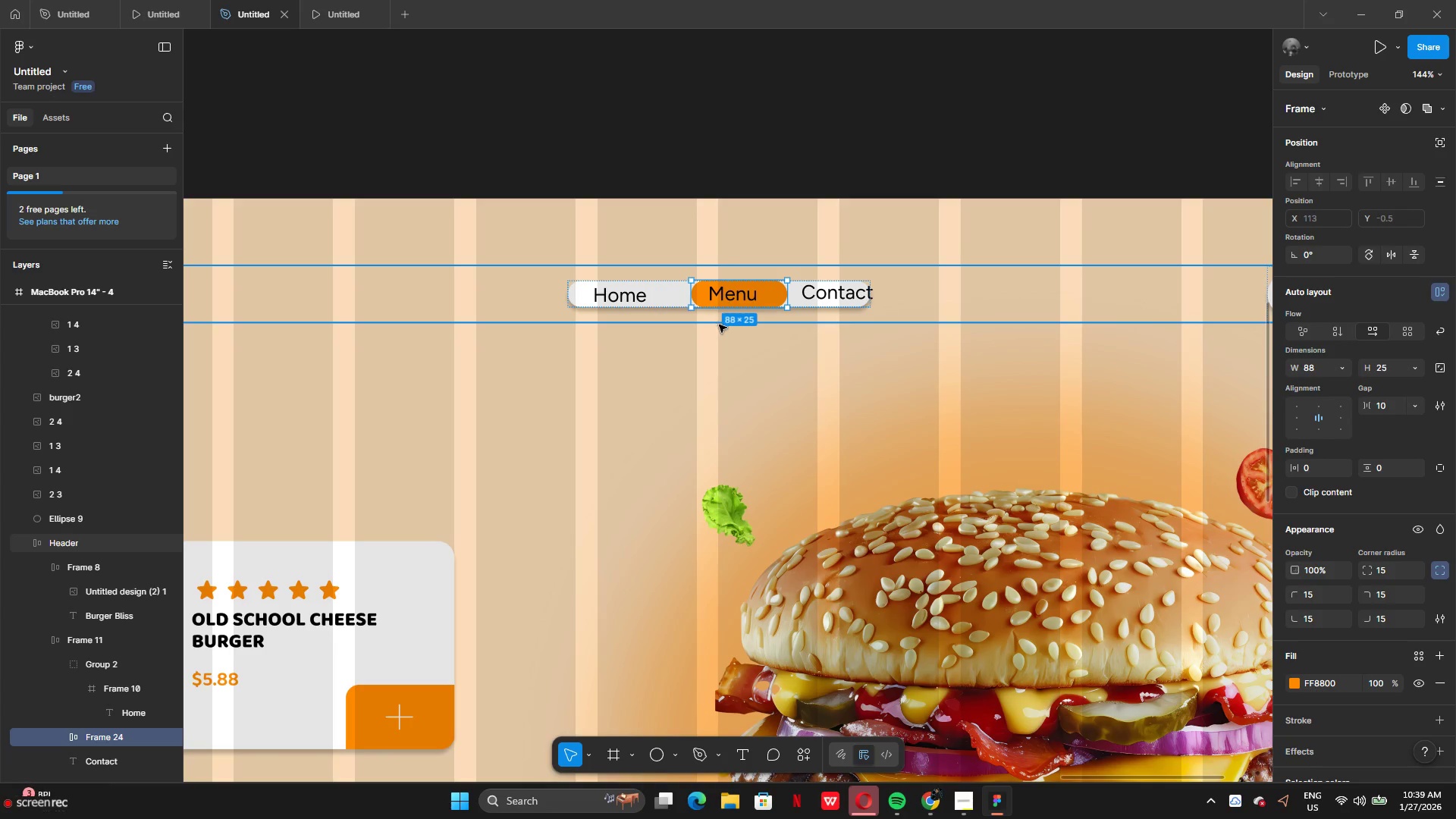 
left_click([719, 325])
 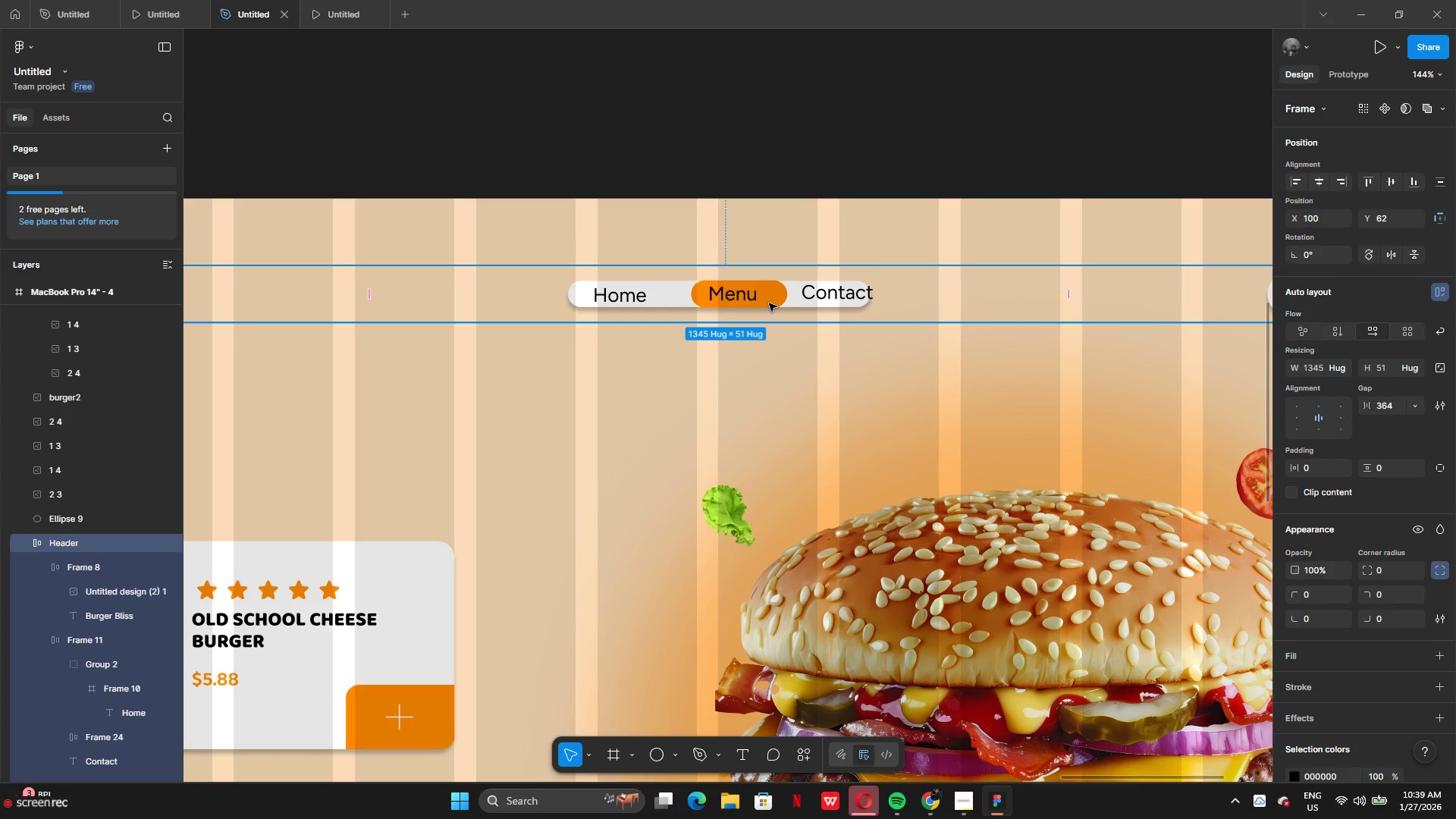 
left_click([773, 292])
 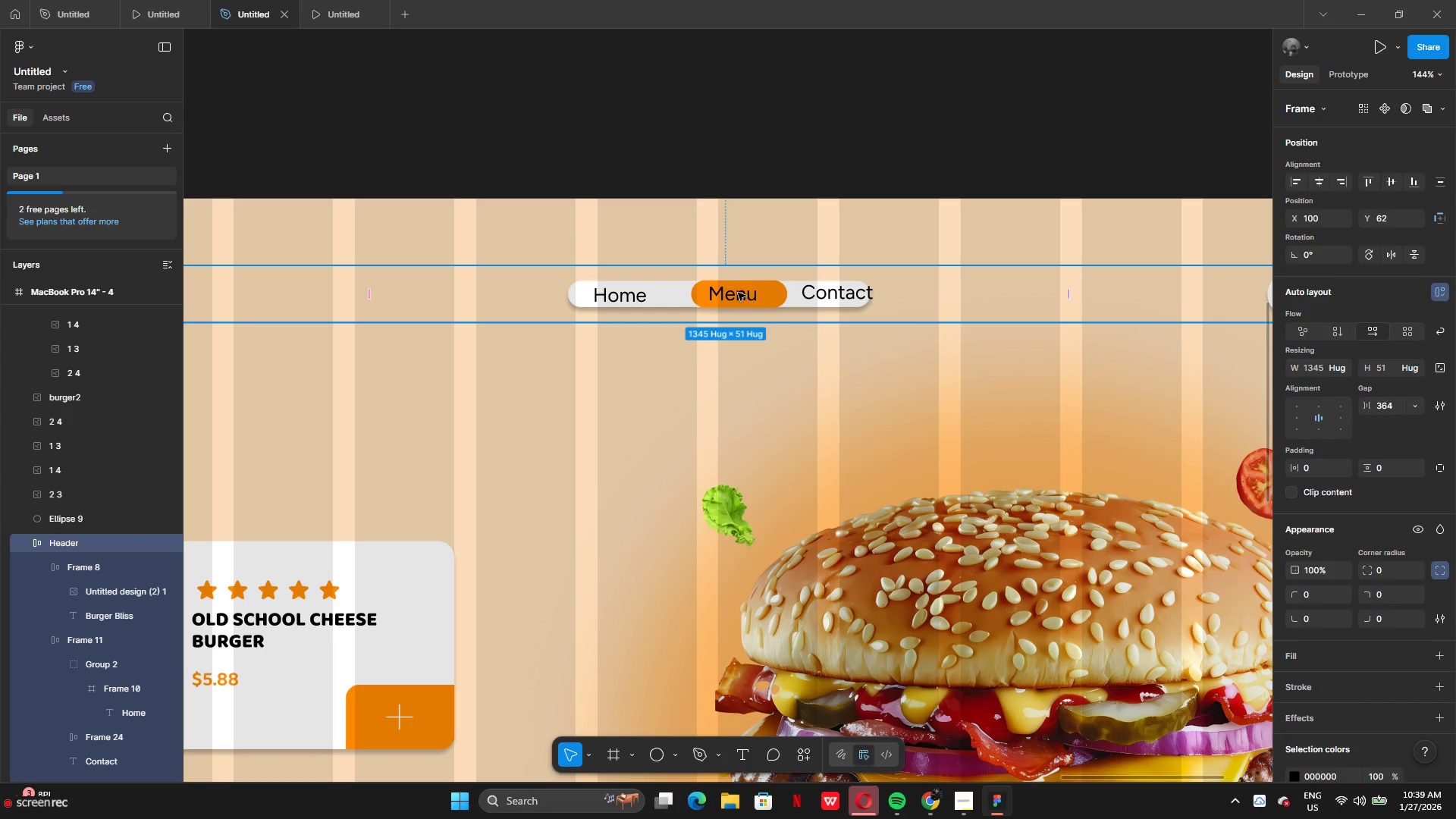 
double_click([738, 293])
 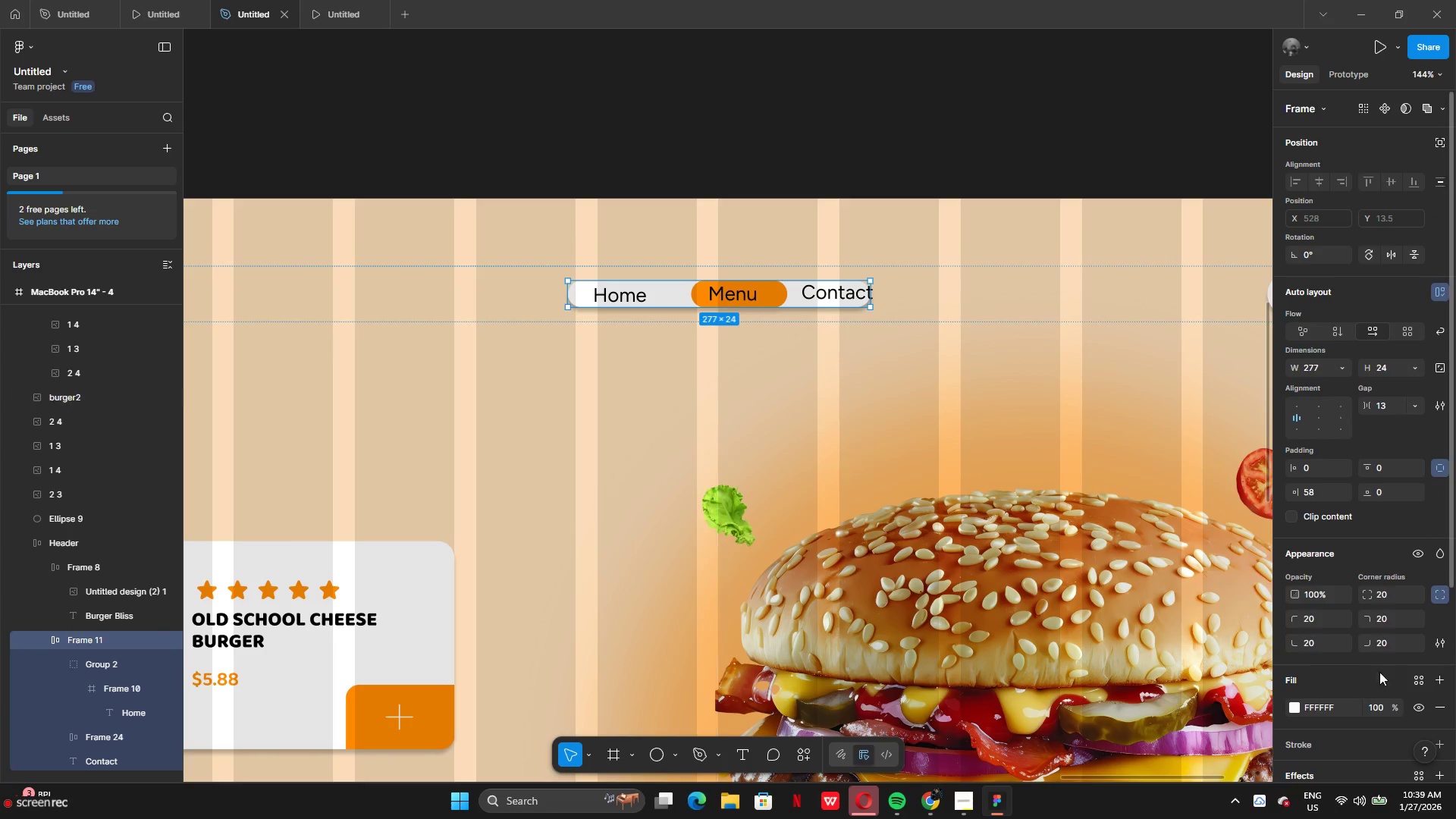 
scroll: coordinate [1369, 720], scroll_direction: down, amount: 3.0
 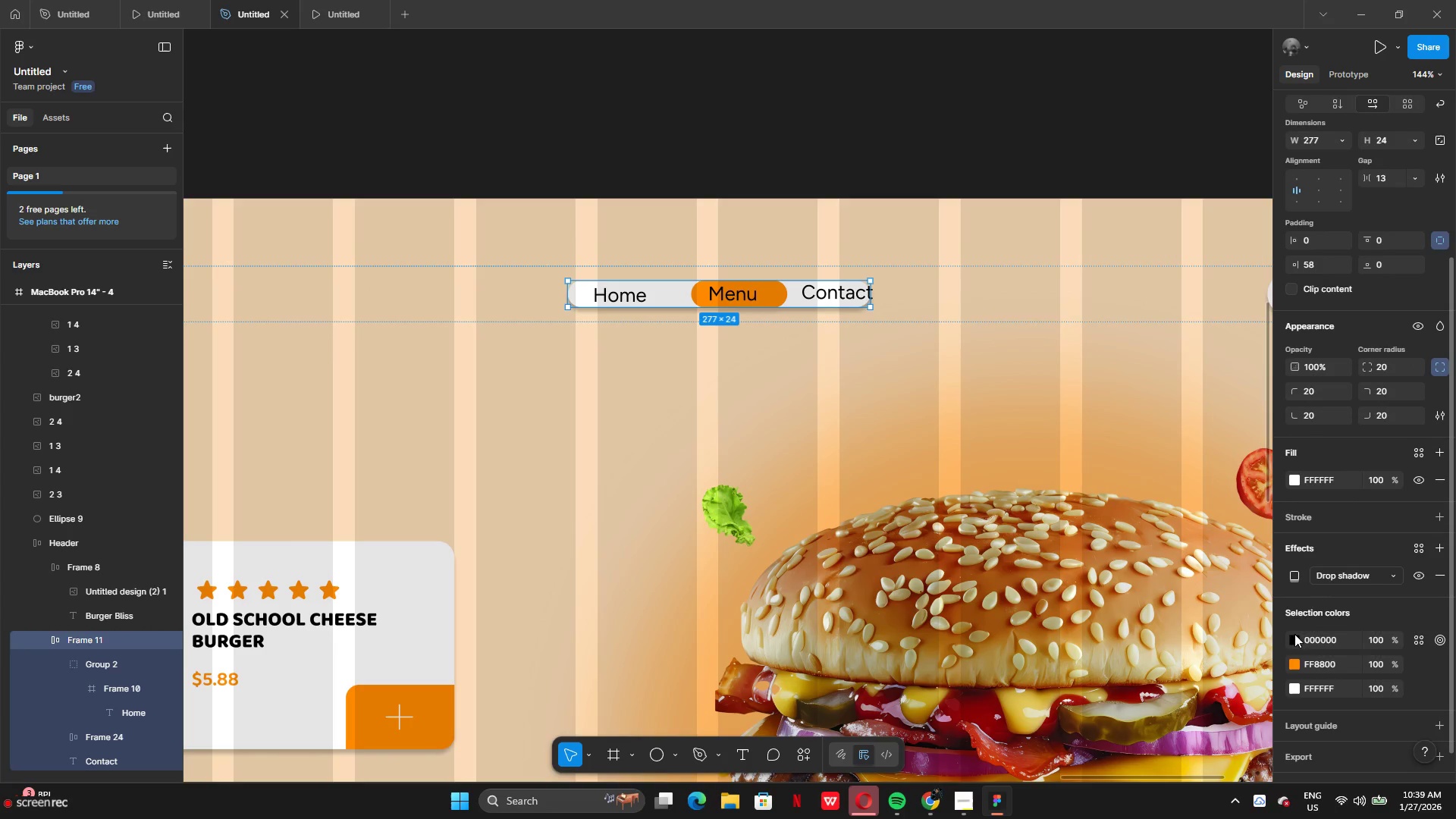 
left_click([1294, 639])
 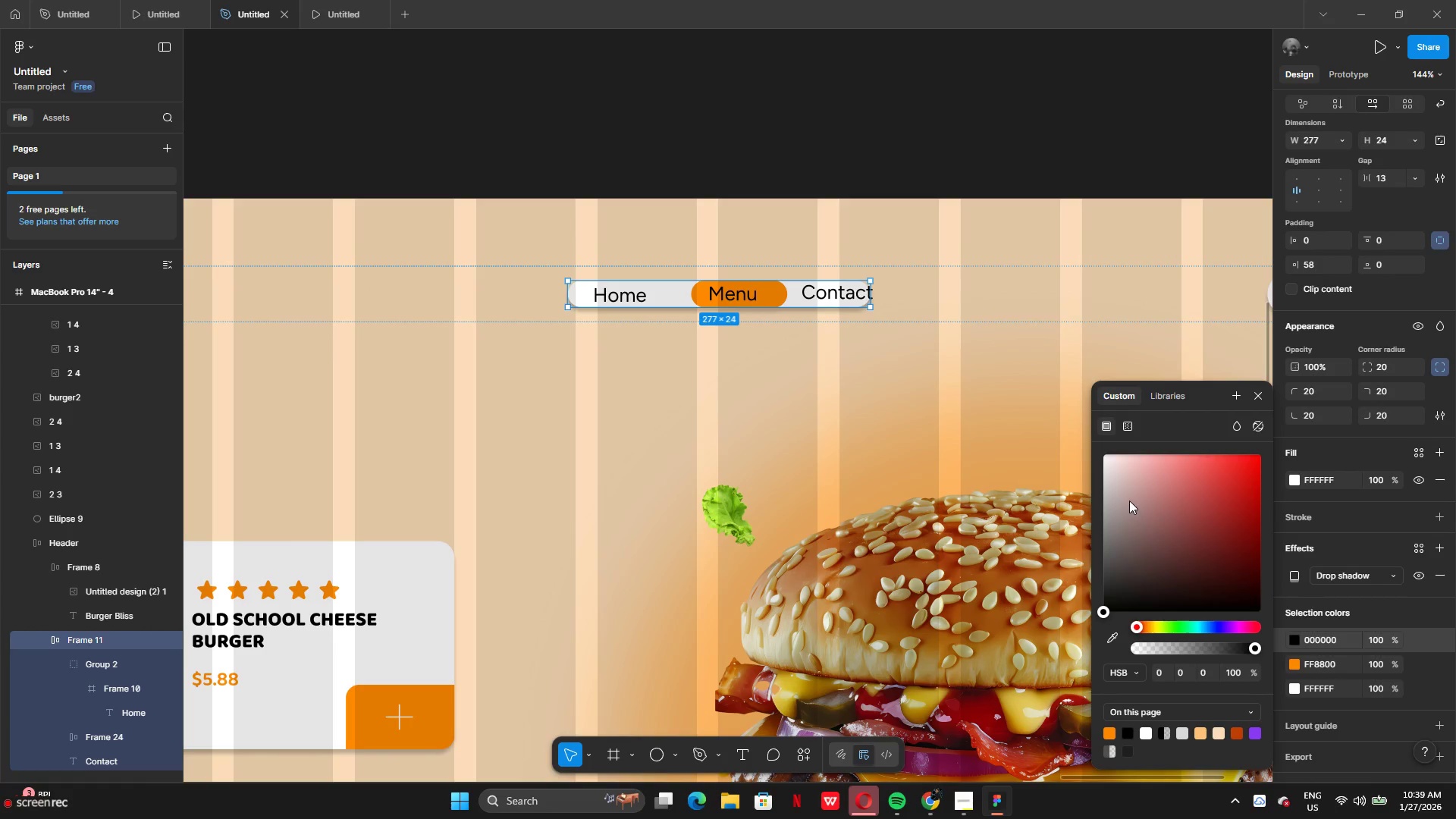 
left_click_drag(start_coordinate=[1129, 483], to_coordinate=[1109, 429])
 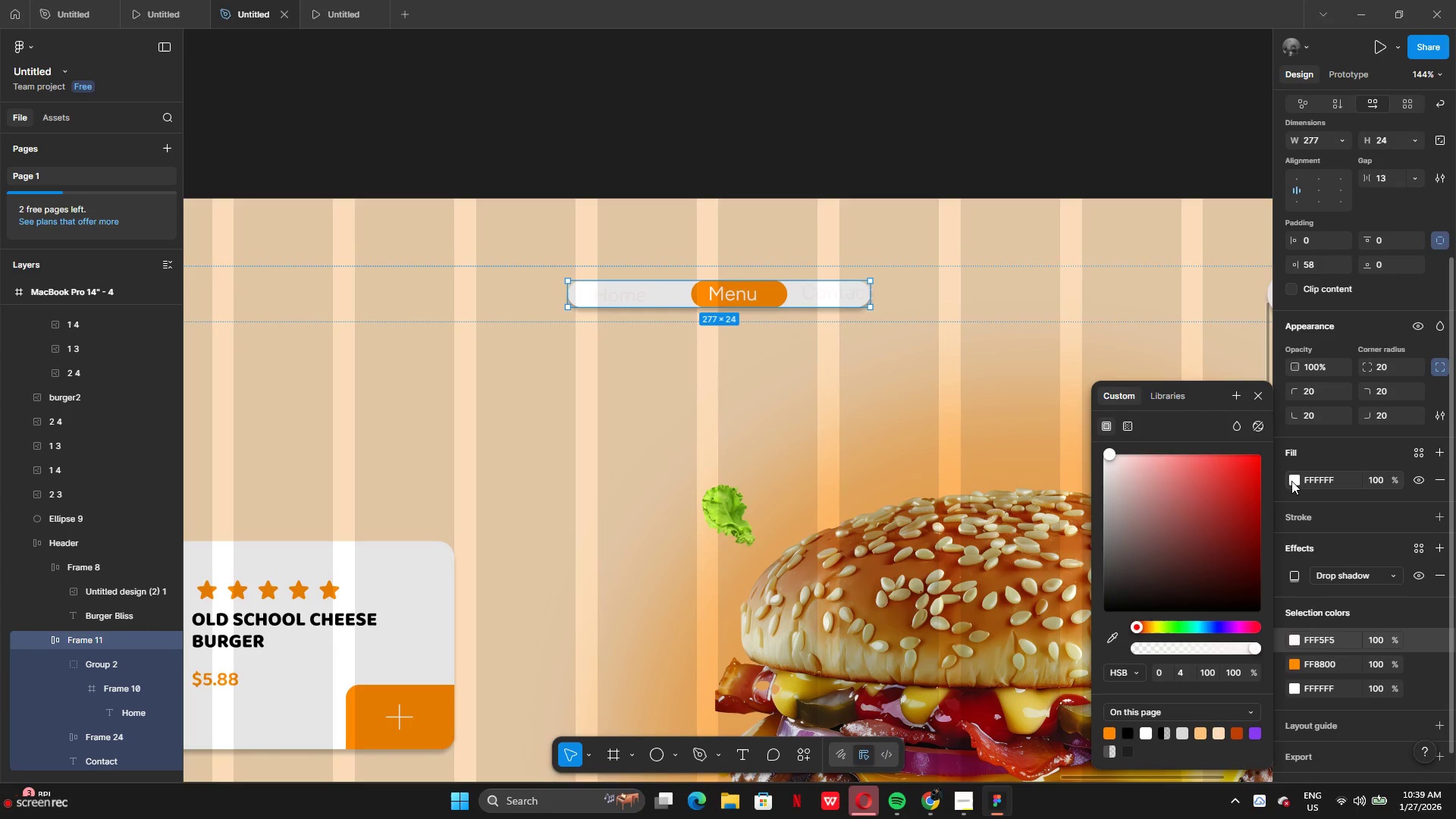 
key(Control+Z)
 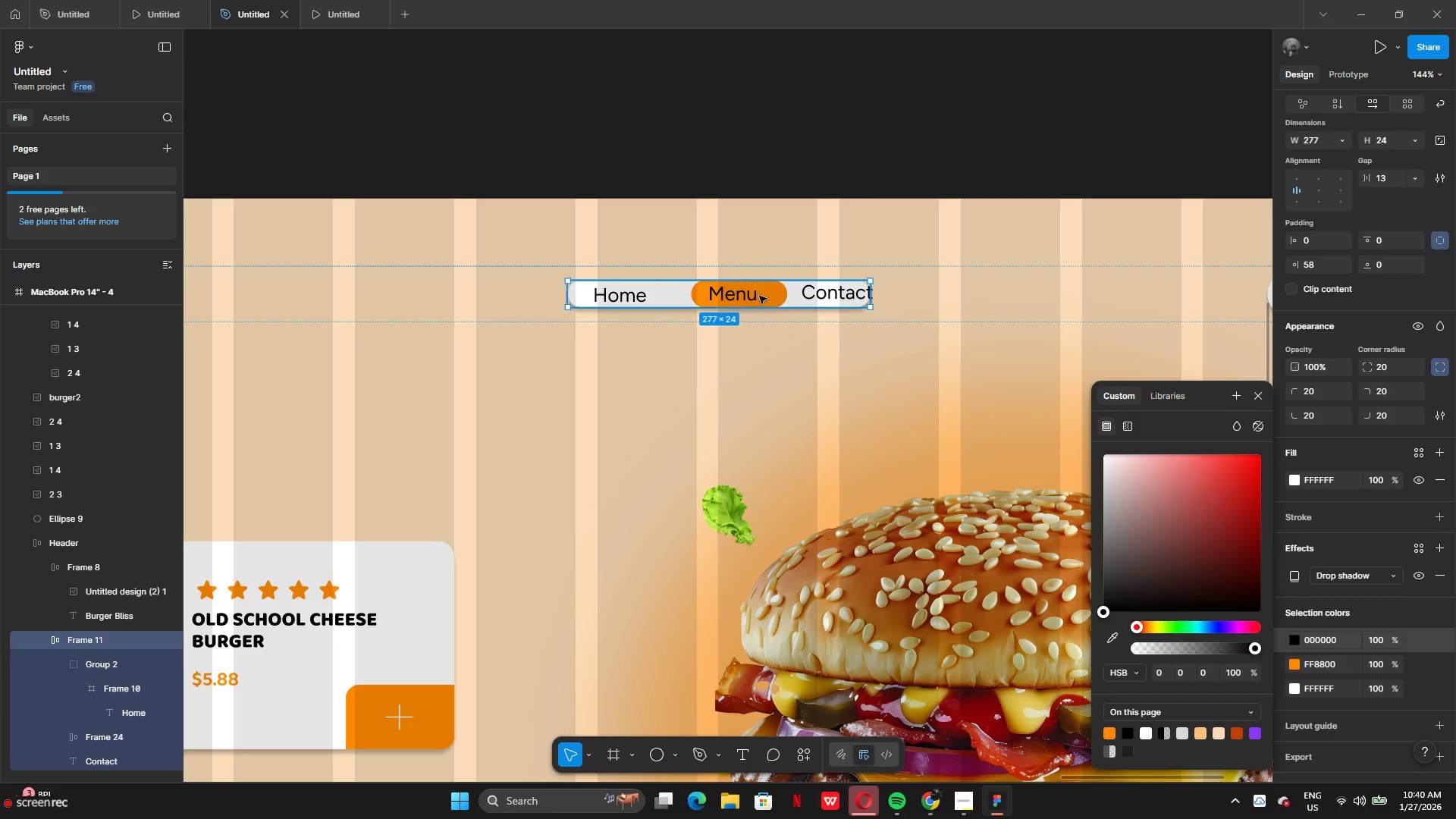 
double_click([757, 295])
 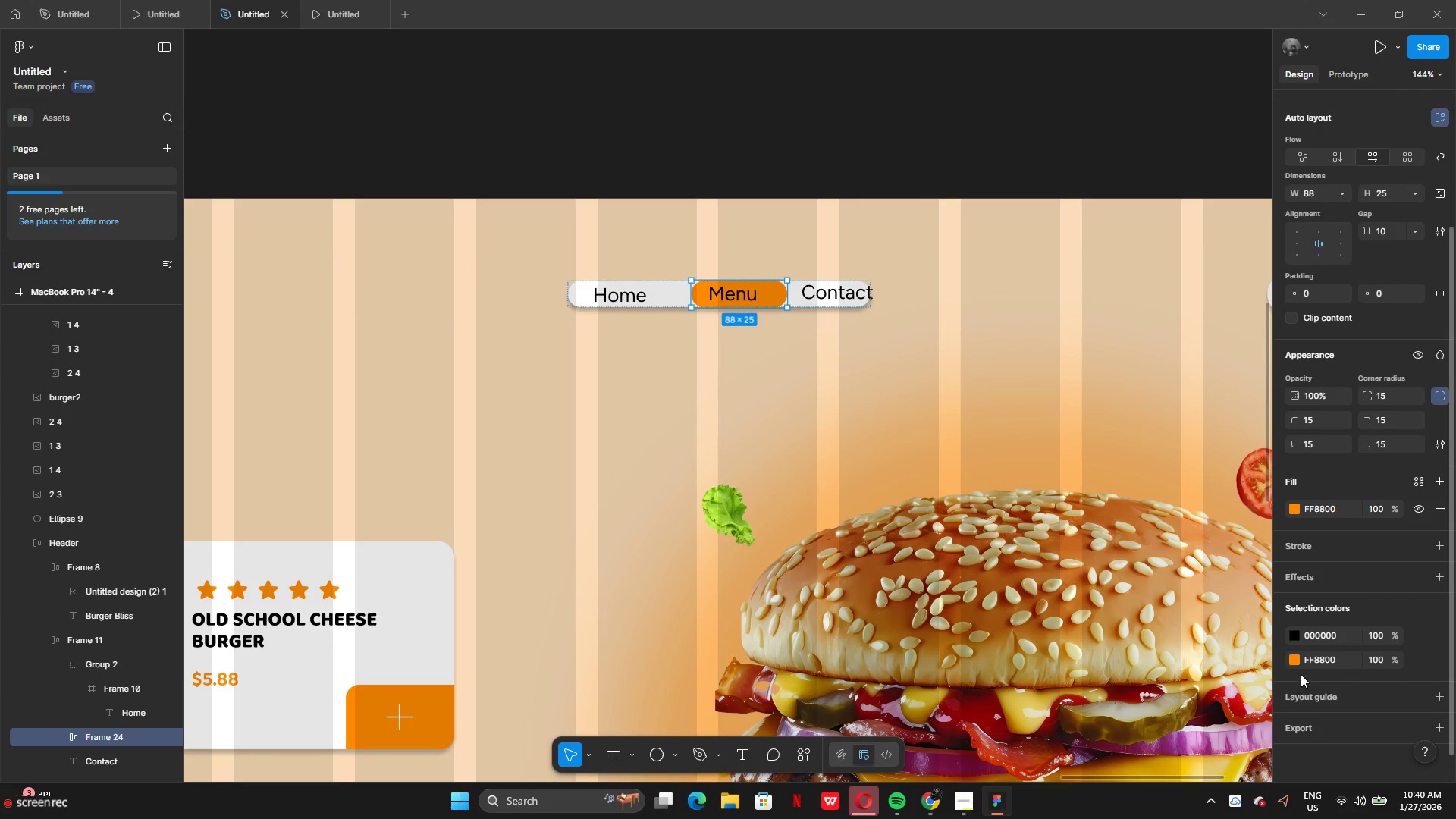 
left_click([1294, 637])
 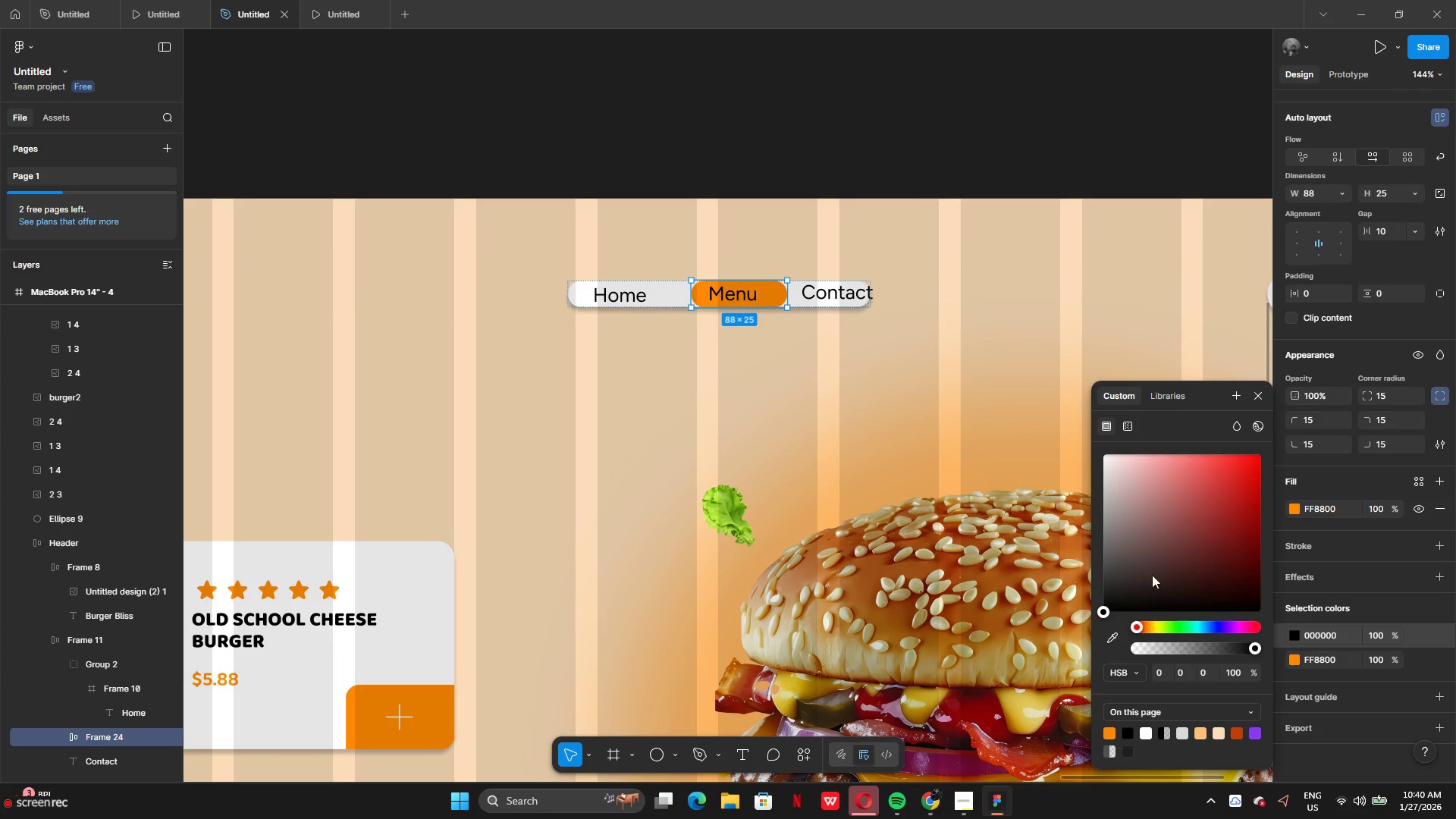 
left_click_drag(start_coordinate=[1147, 547], to_coordinate=[1094, 425])
 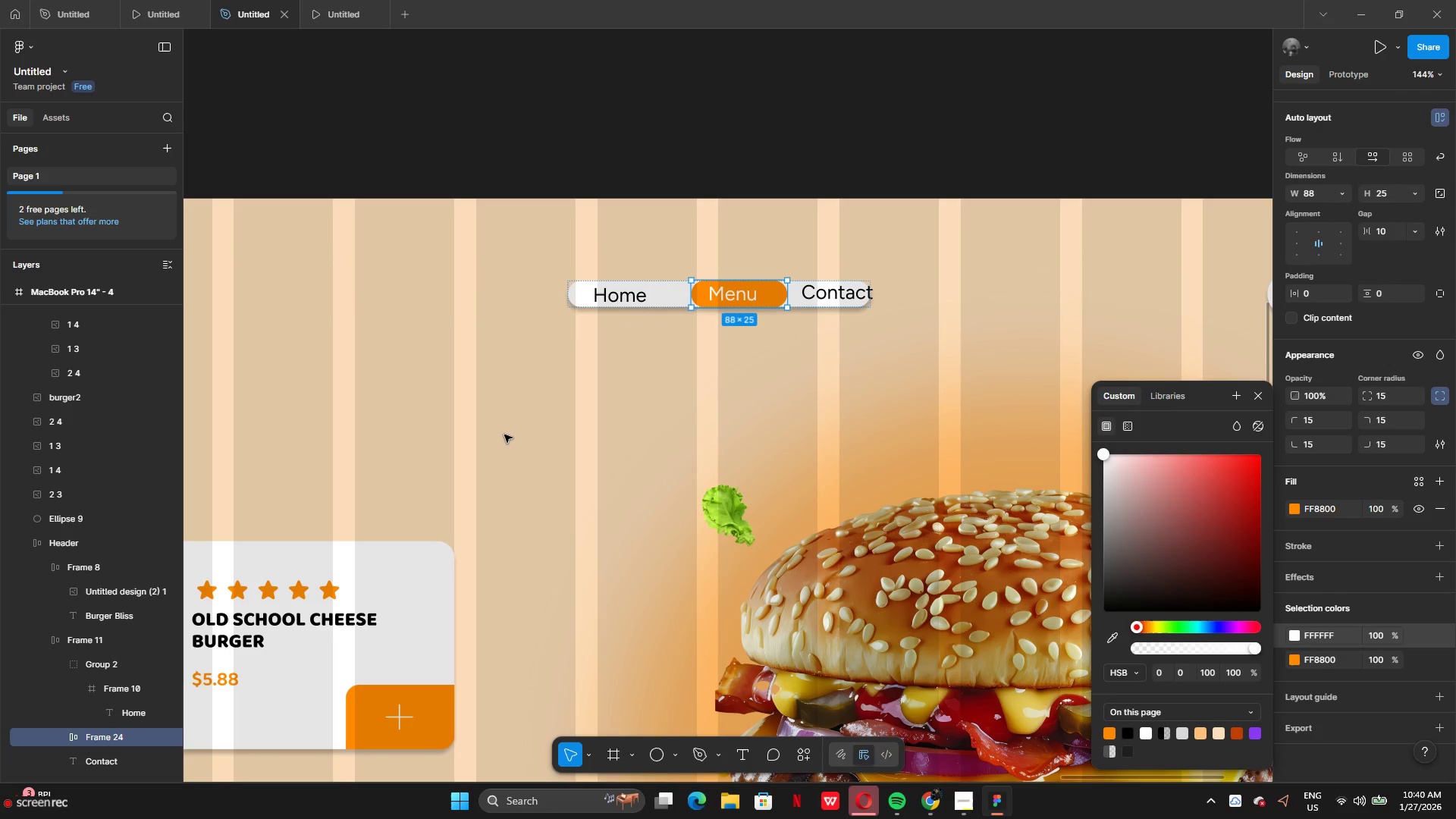 
left_click([504, 435])
 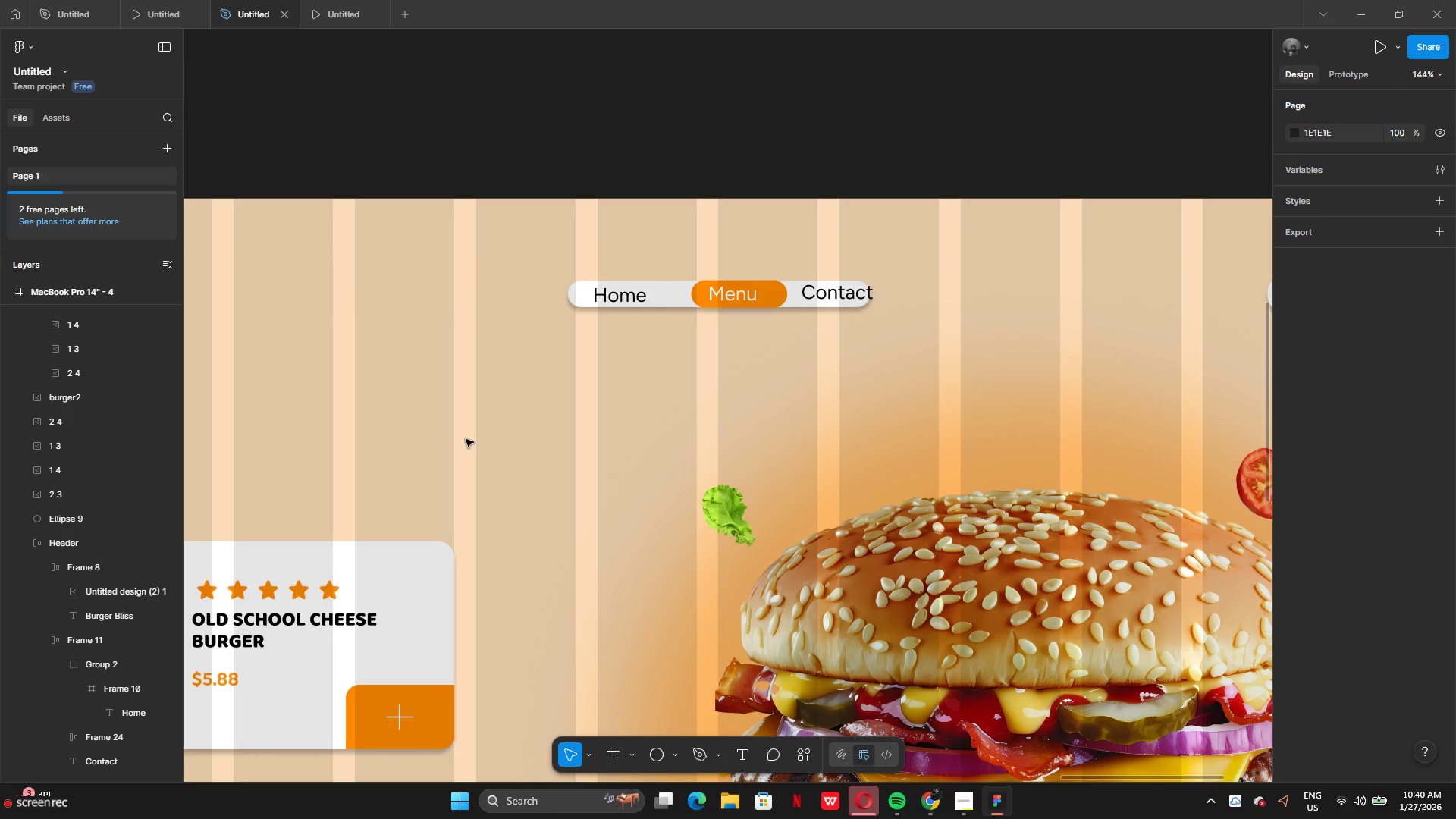 
mouse_move([771, 568])
 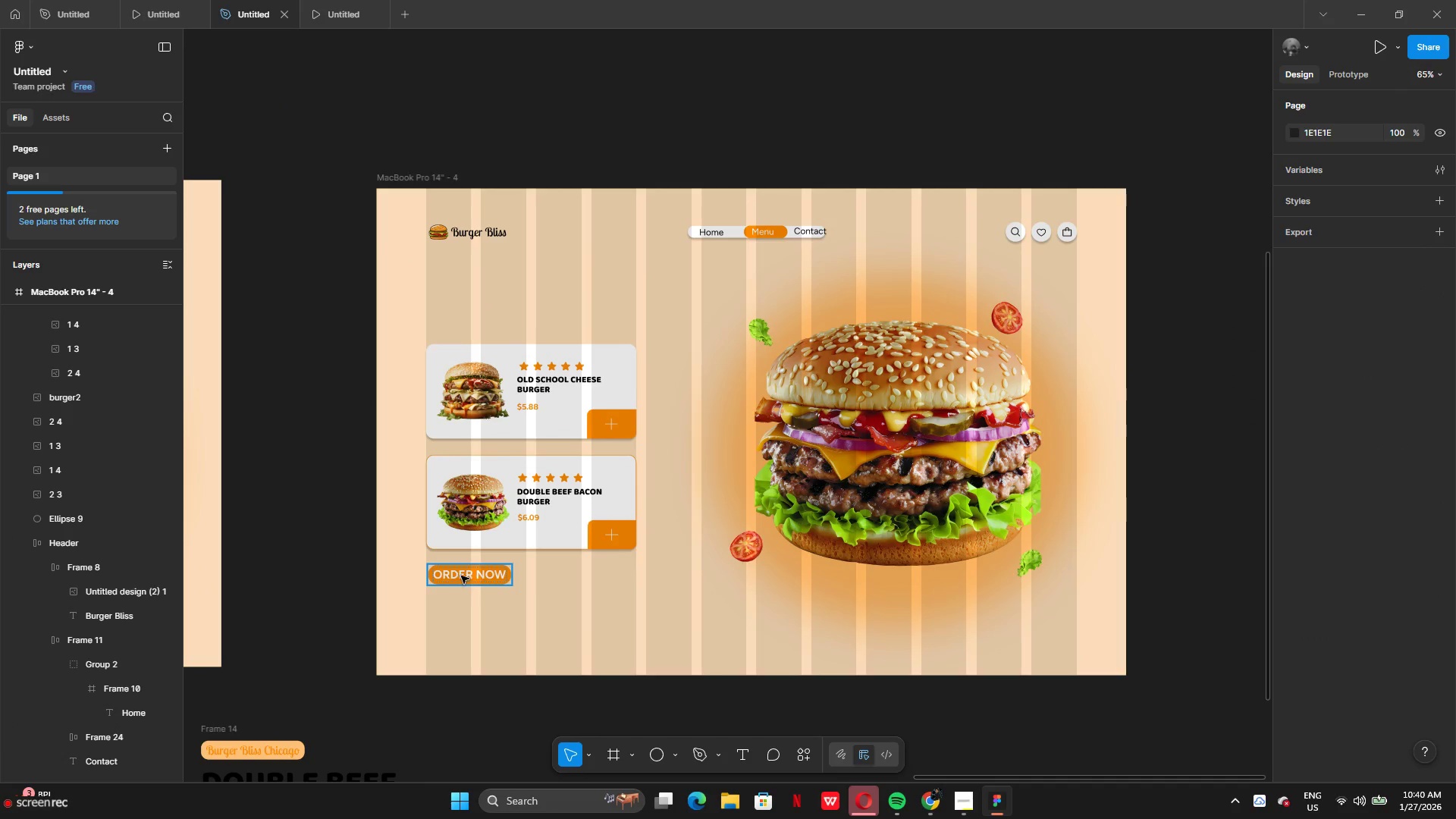 
left_click_drag(start_coordinate=[483, 582], to_coordinate=[481, 591])
 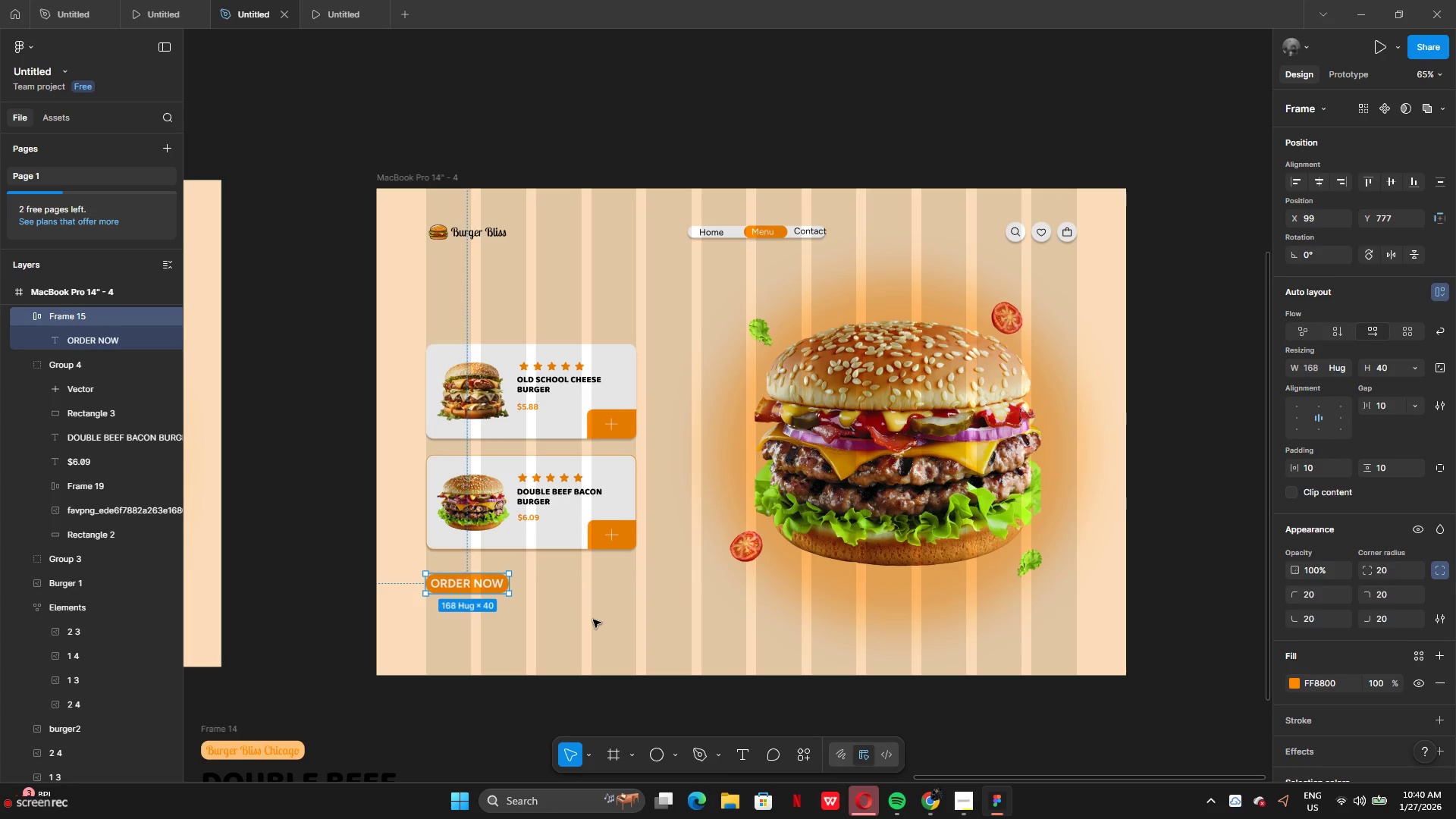 
left_click([593, 620])
 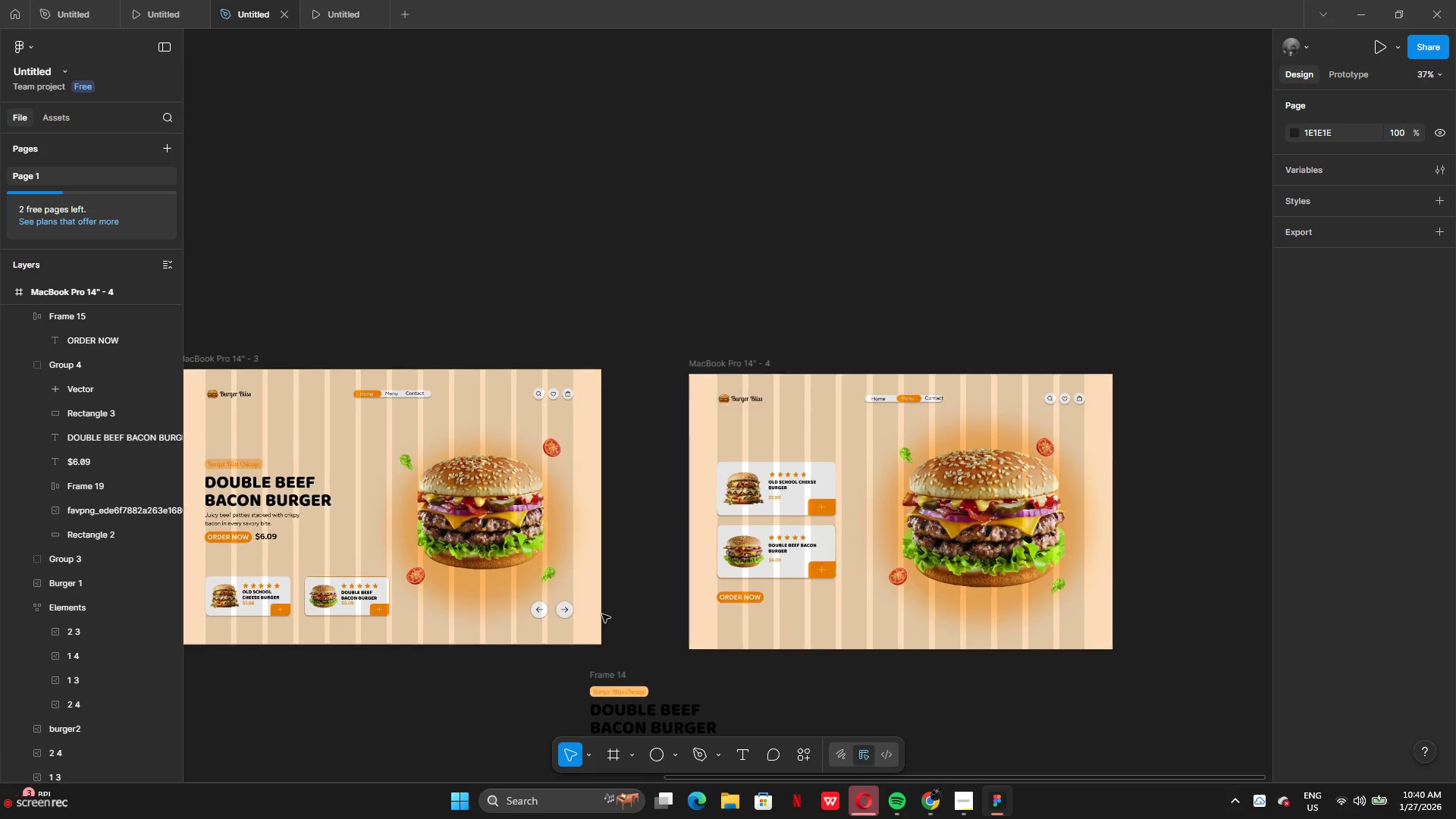 
wait(10.59)
 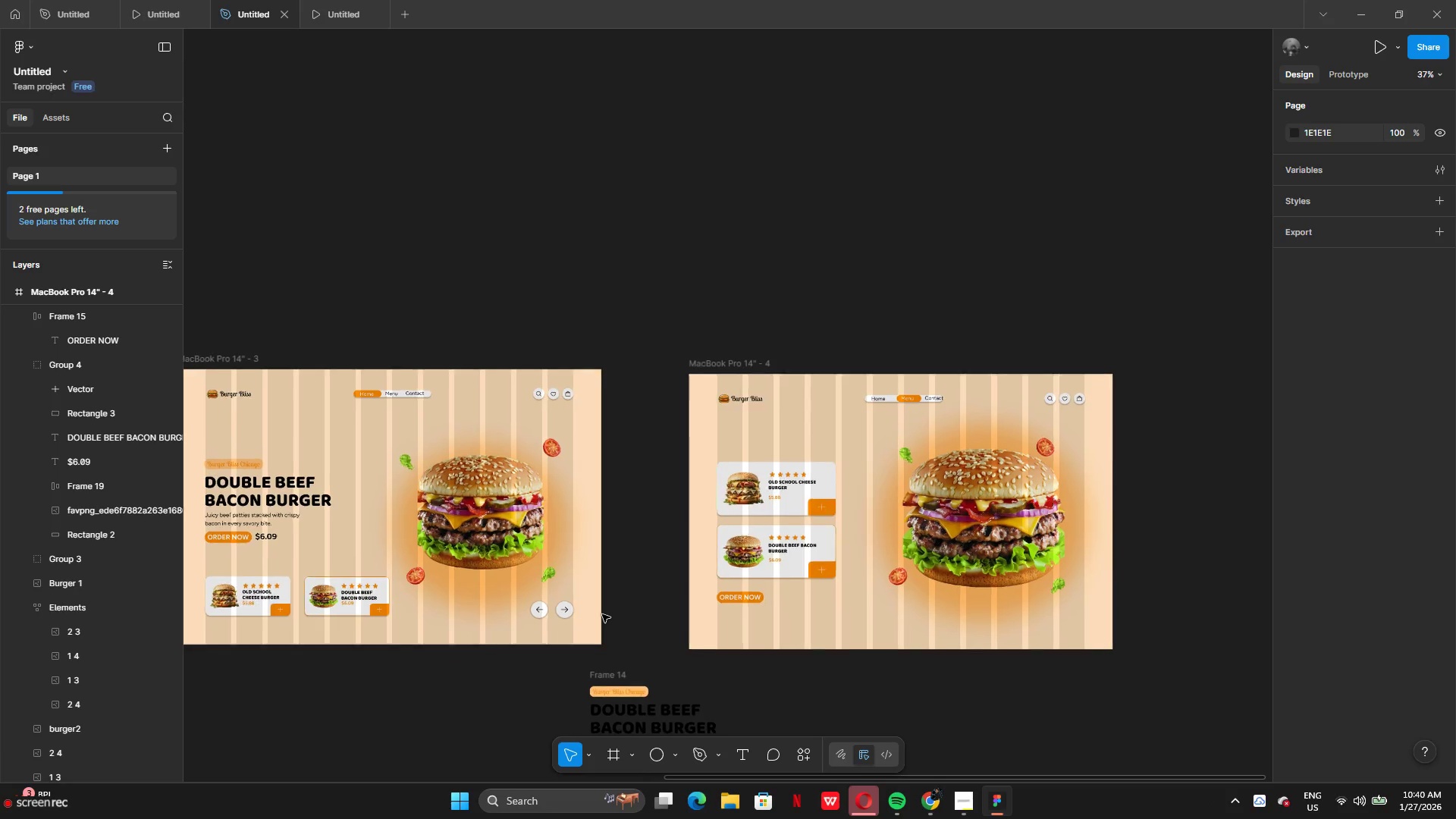 
left_click([1345, 74])
 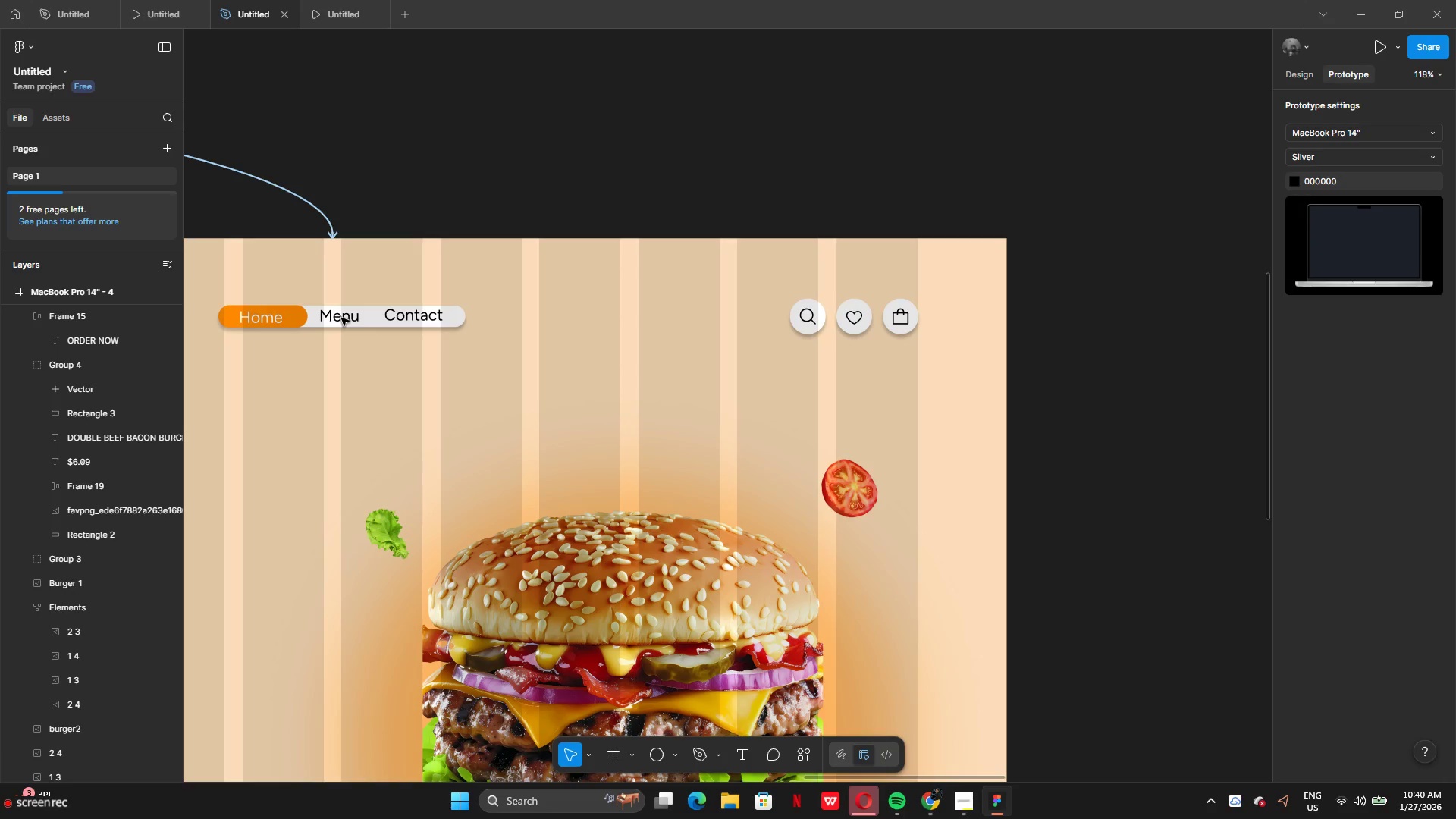 
wait(6.69)
 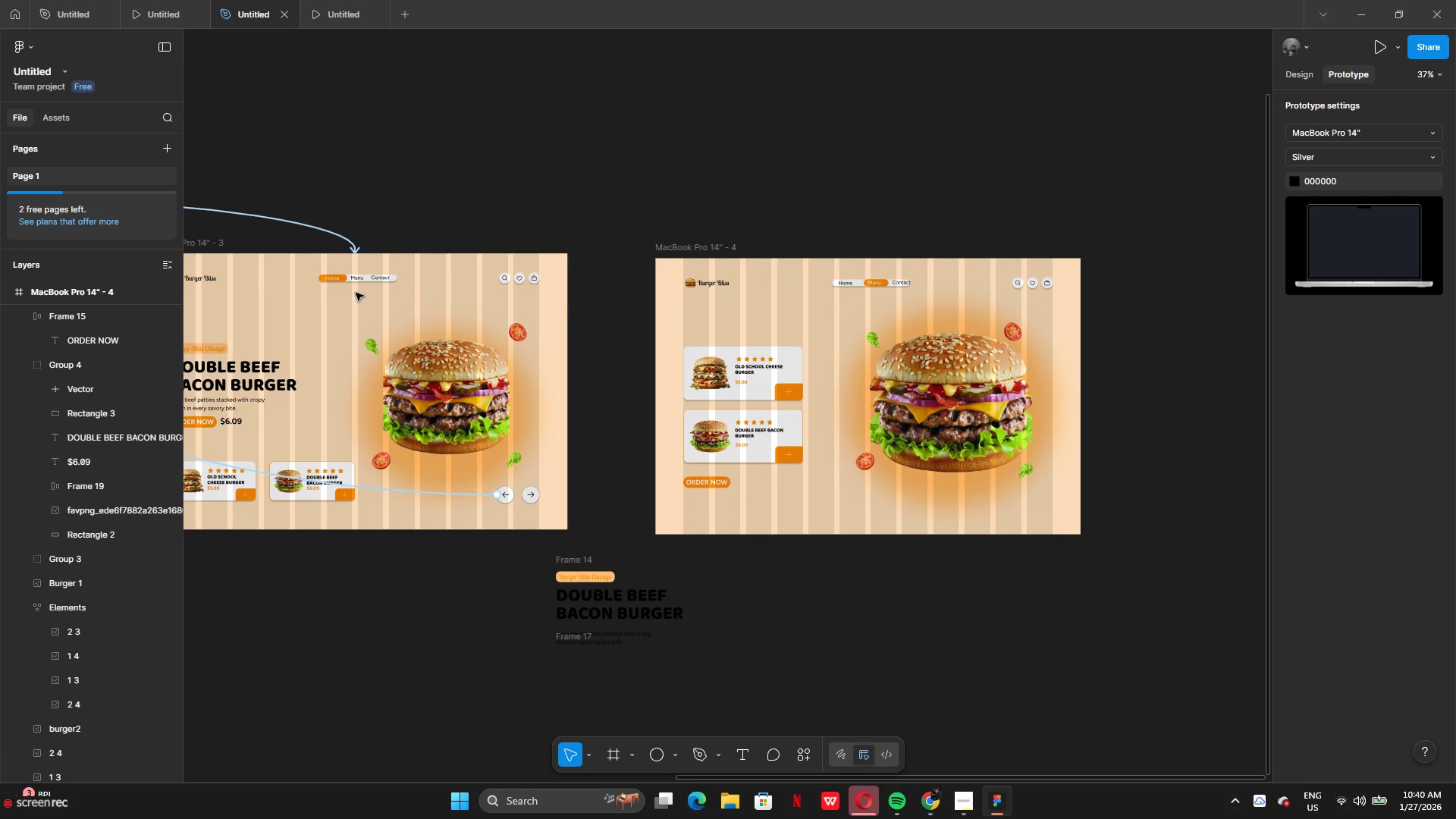 
left_click([1304, 72])
 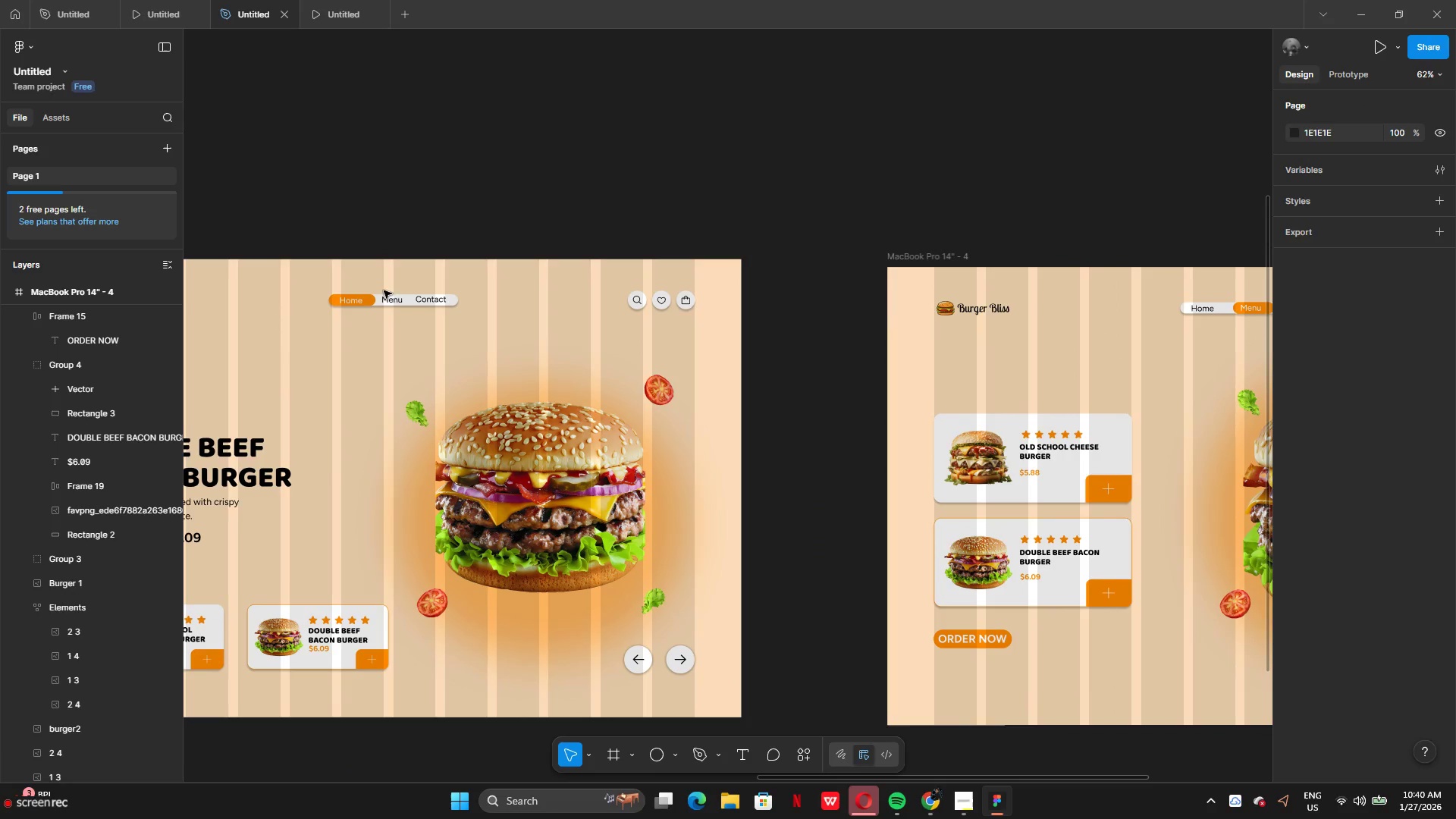 
left_click([384, 298])
 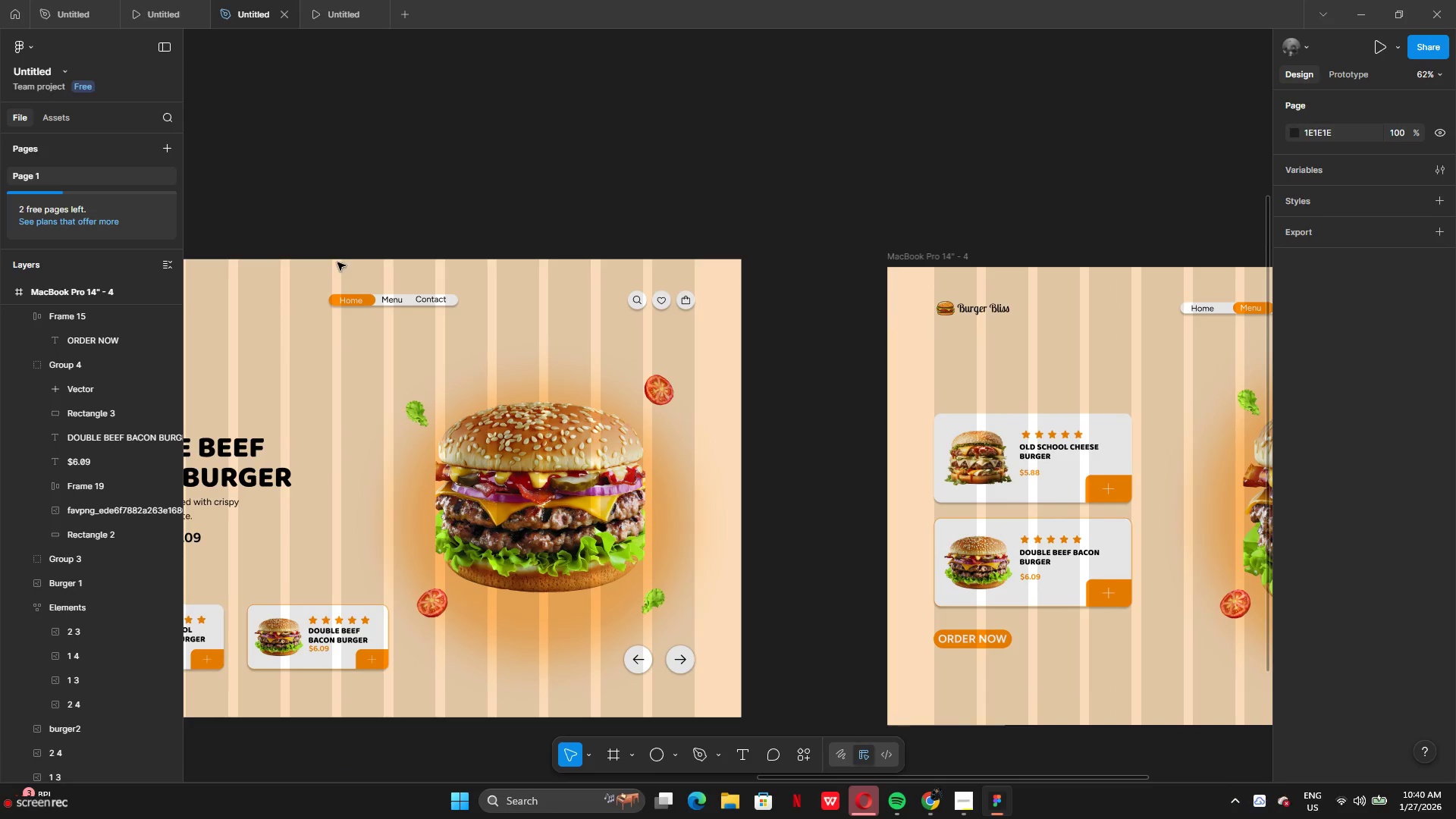 
left_click([334, 259])
 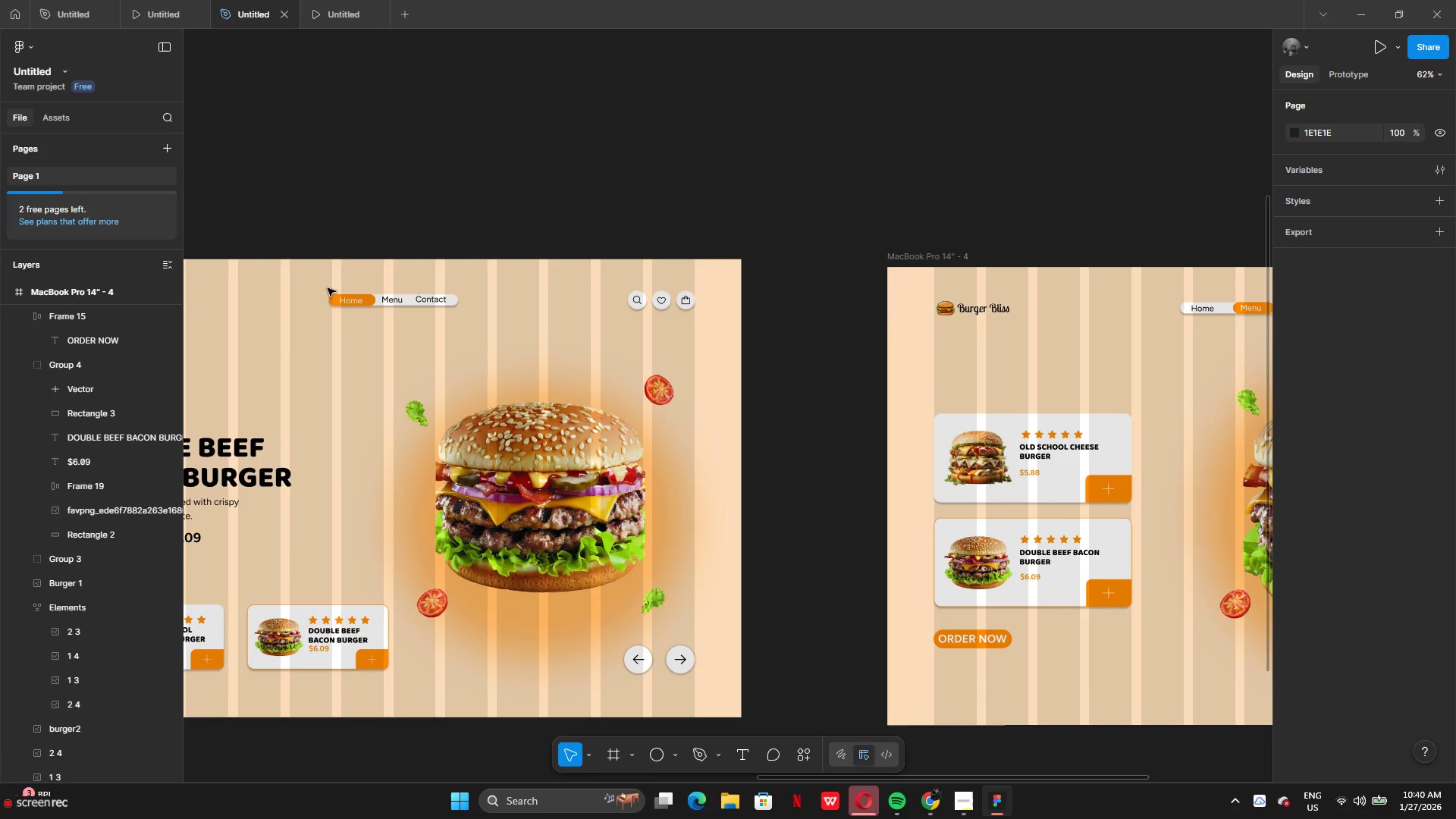 
left_click([328, 297])
 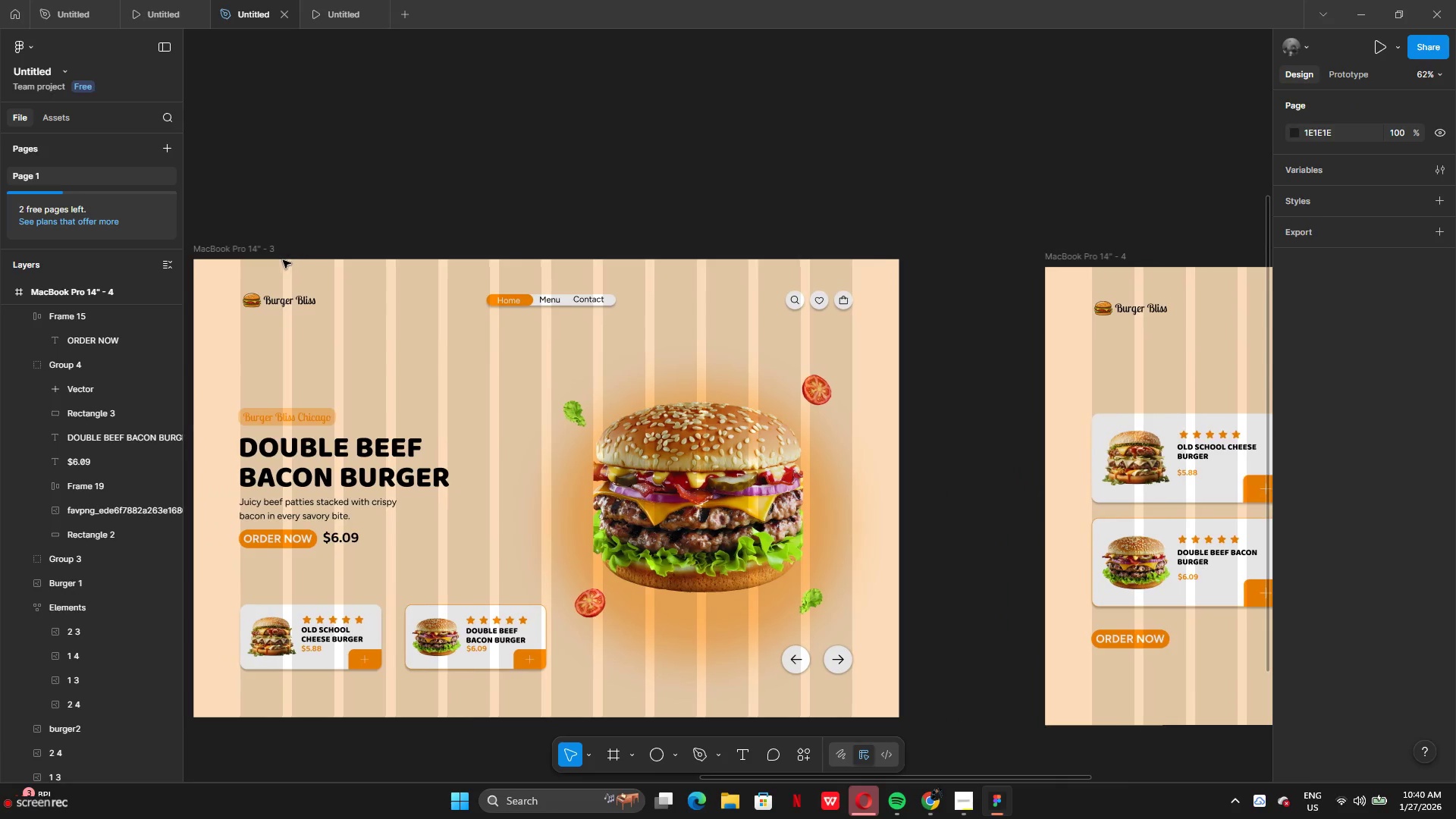 
left_click([251, 254])
 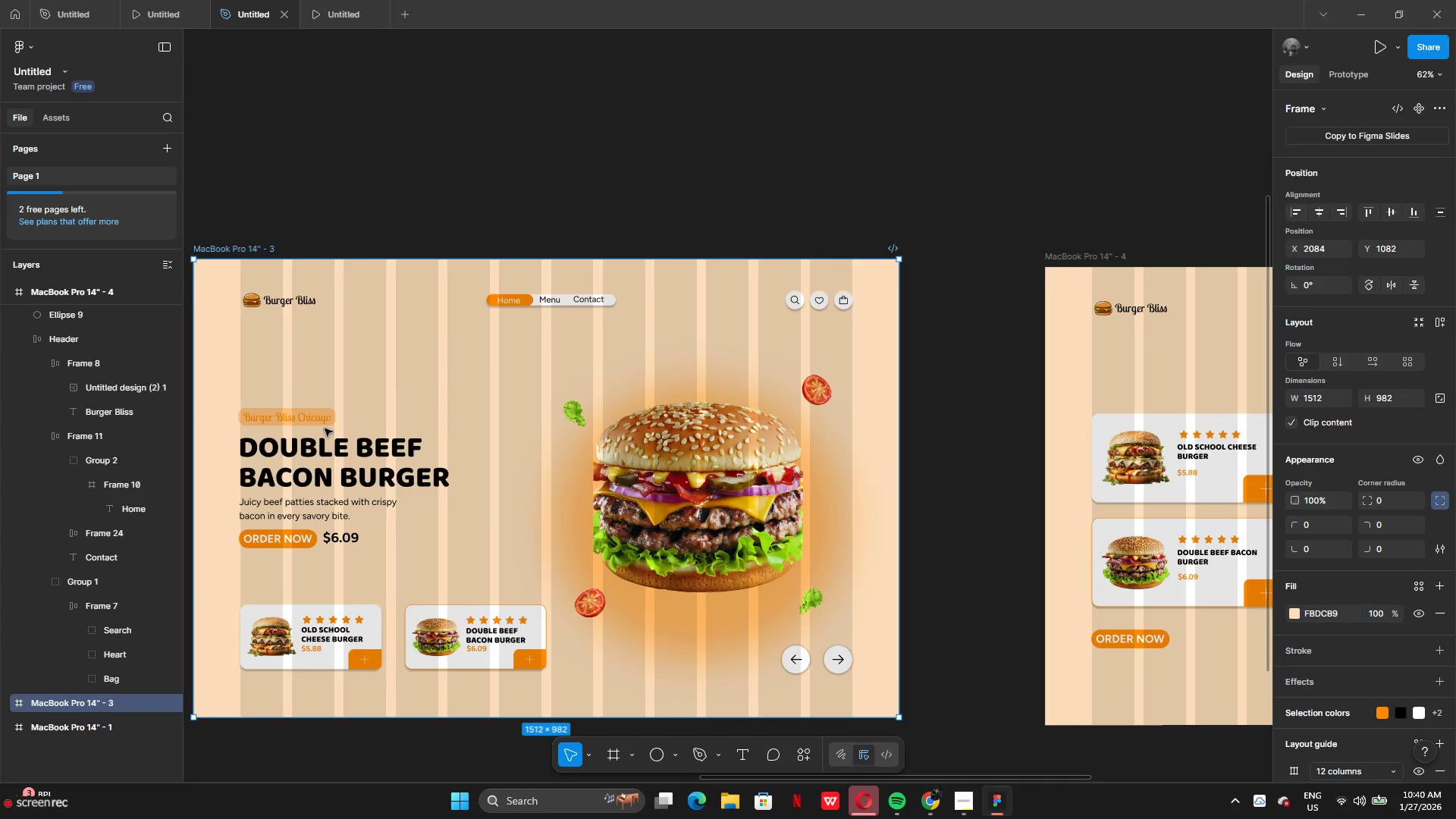 
scroll: coordinate [112, 673], scroll_direction: down, amount: 5.0
 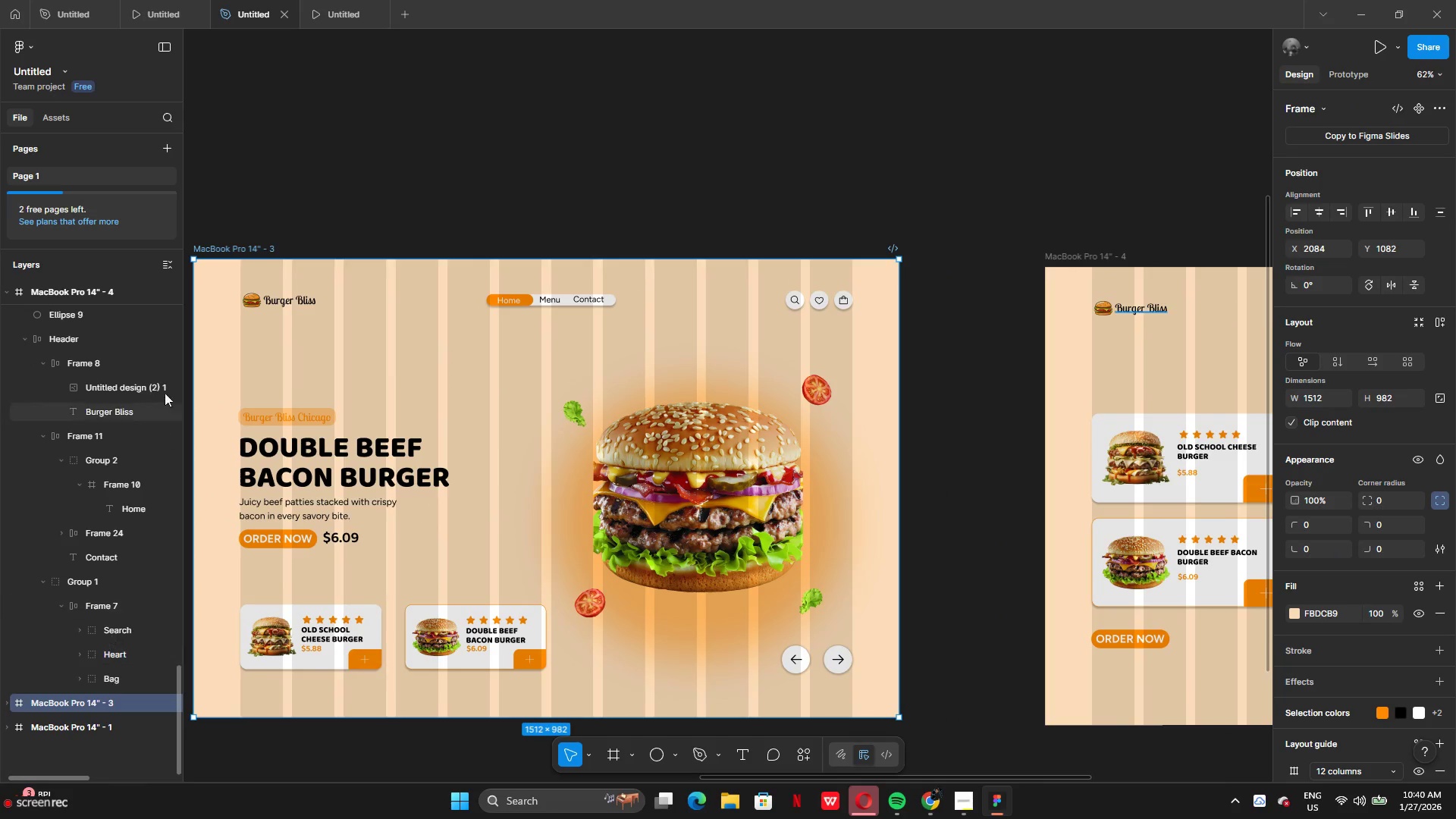 
left_click([12, 287])
 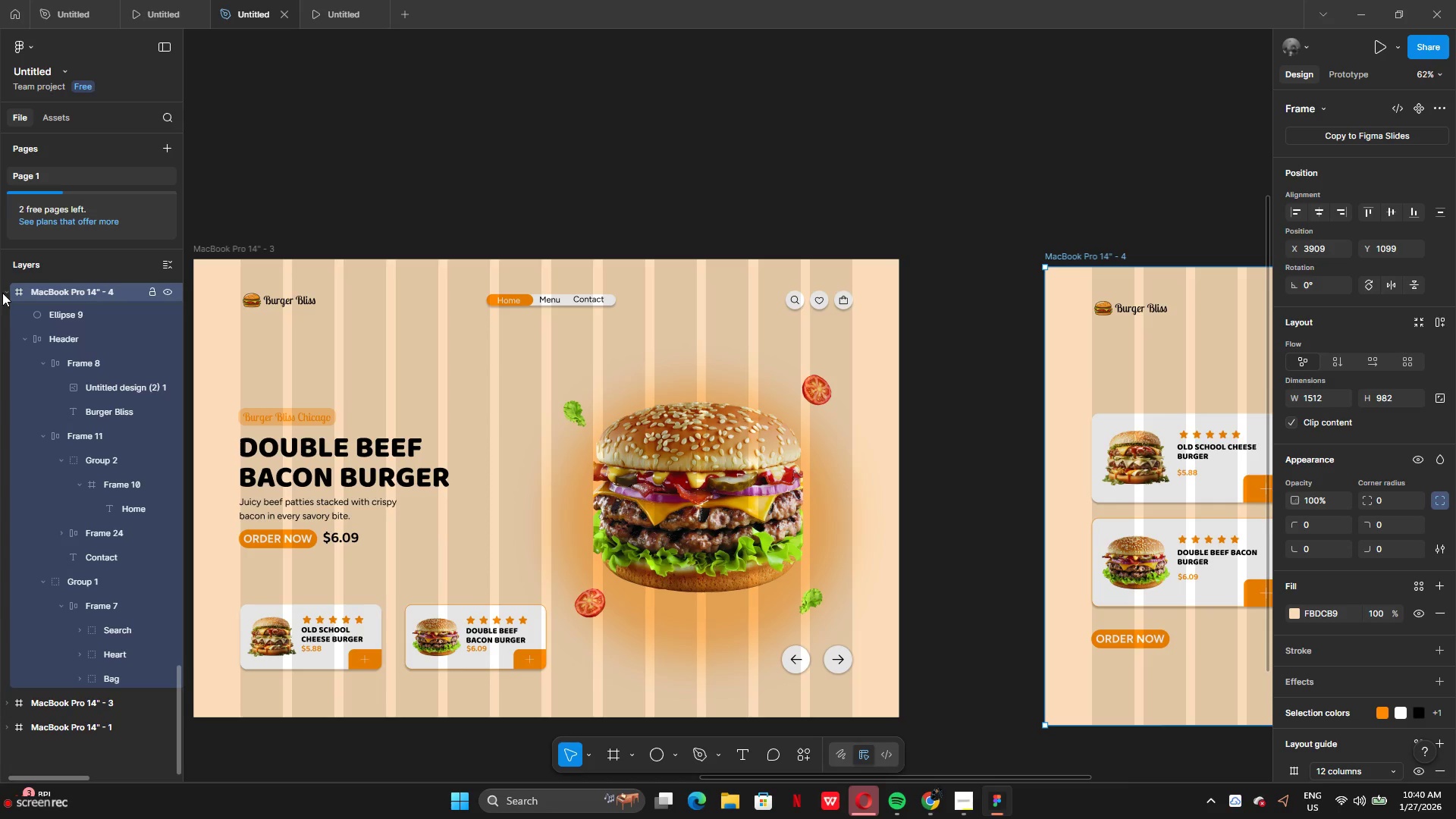 
left_click([2, 293])
 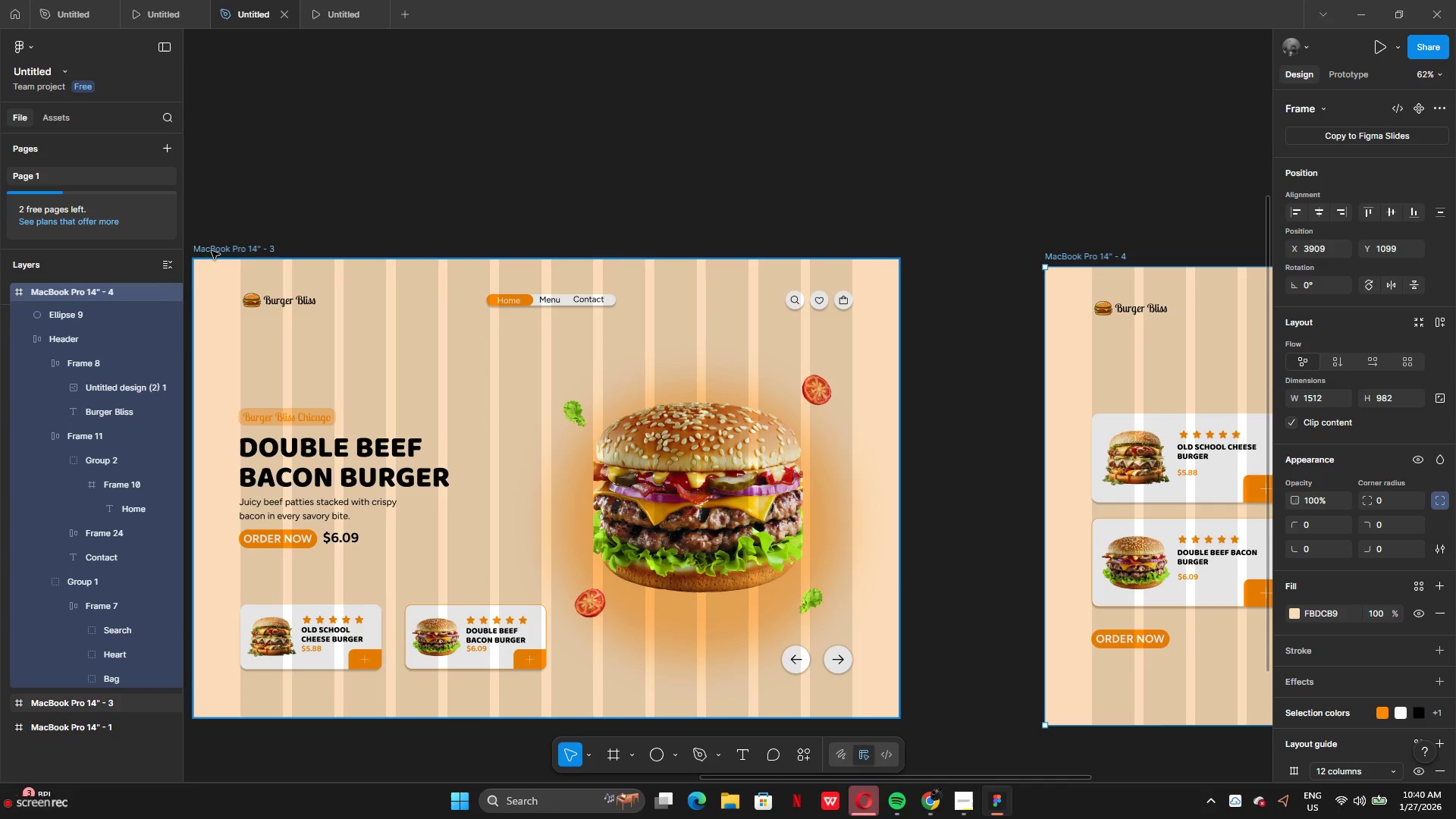 
left_click([212, 251])
 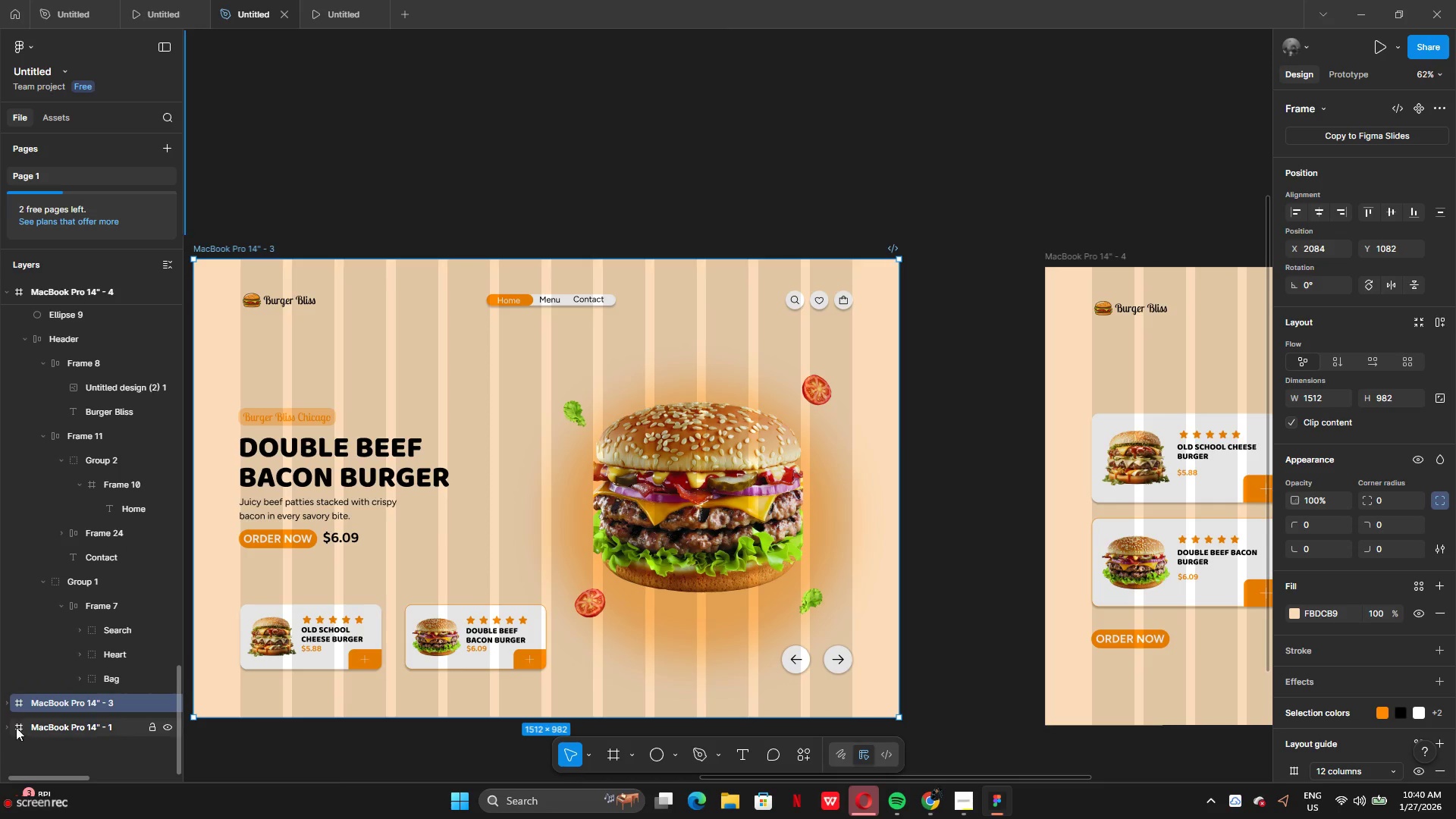 
left_click([8, 705])
 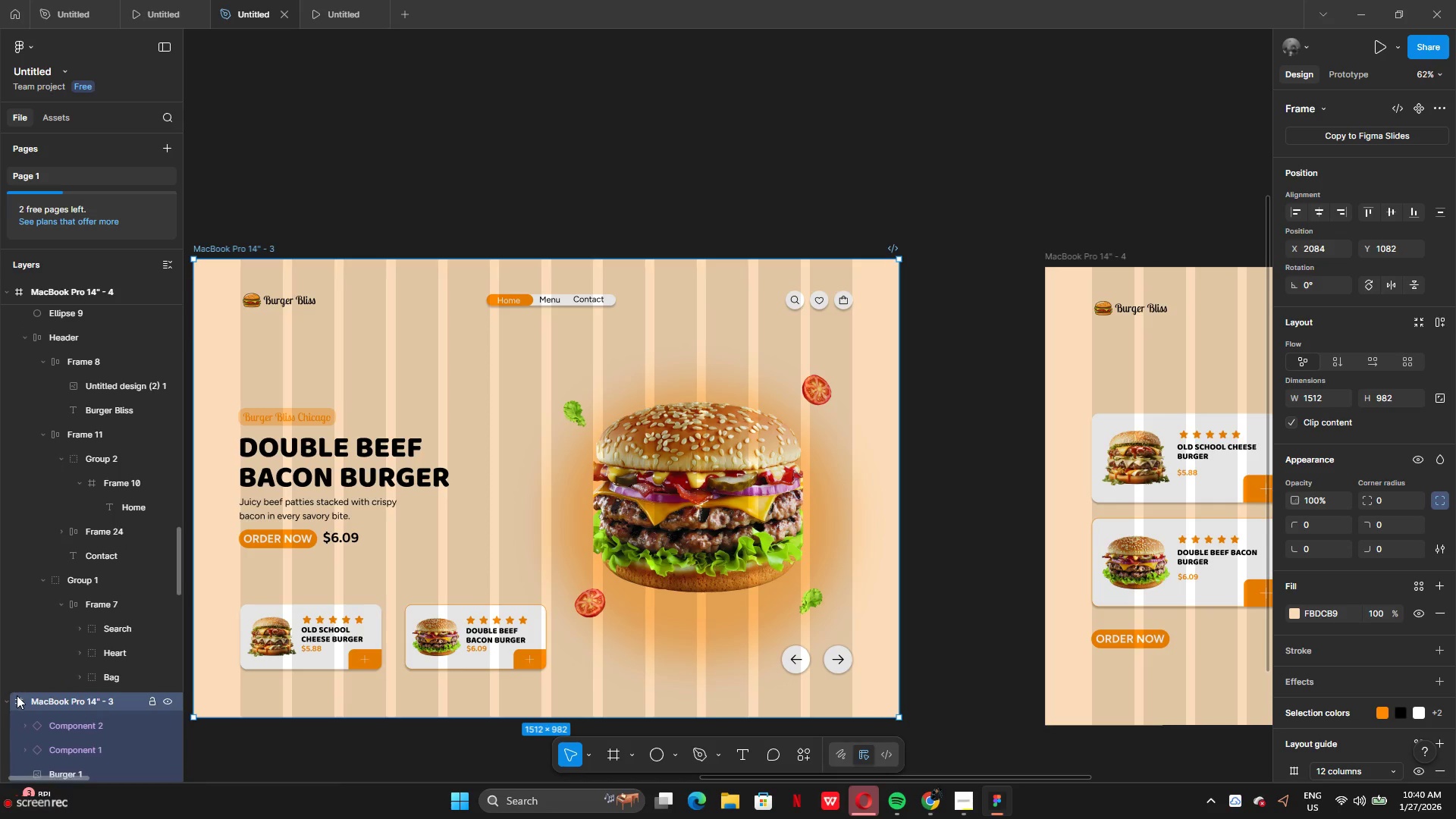 
scroll: coordinate [46, 726], scroll_direction: down, amount: 19.0
 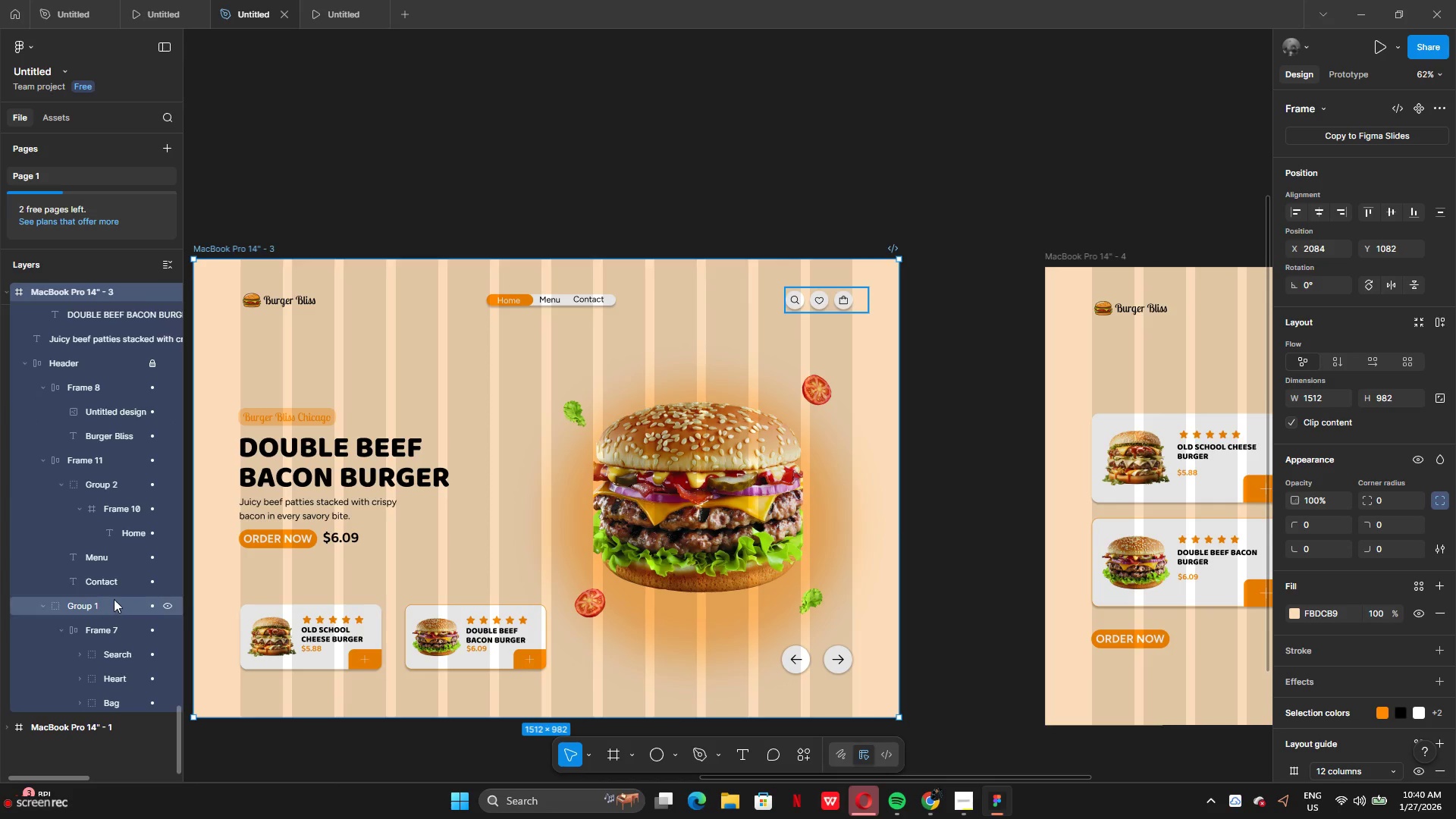 
scroll: coordinate [112, 579], scroll_direction: up, amount: 2.0
 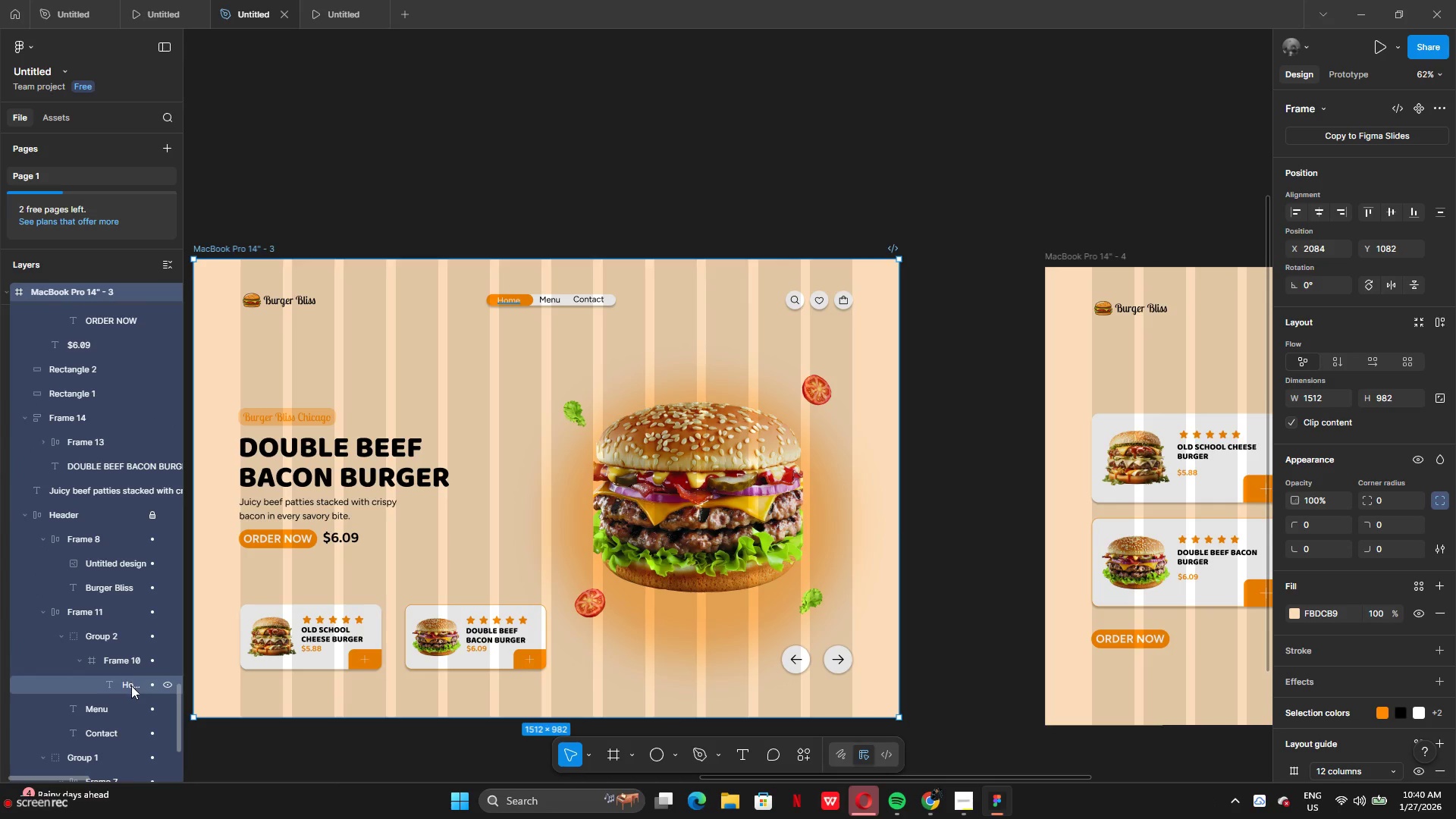 
left_click([111, 706])
 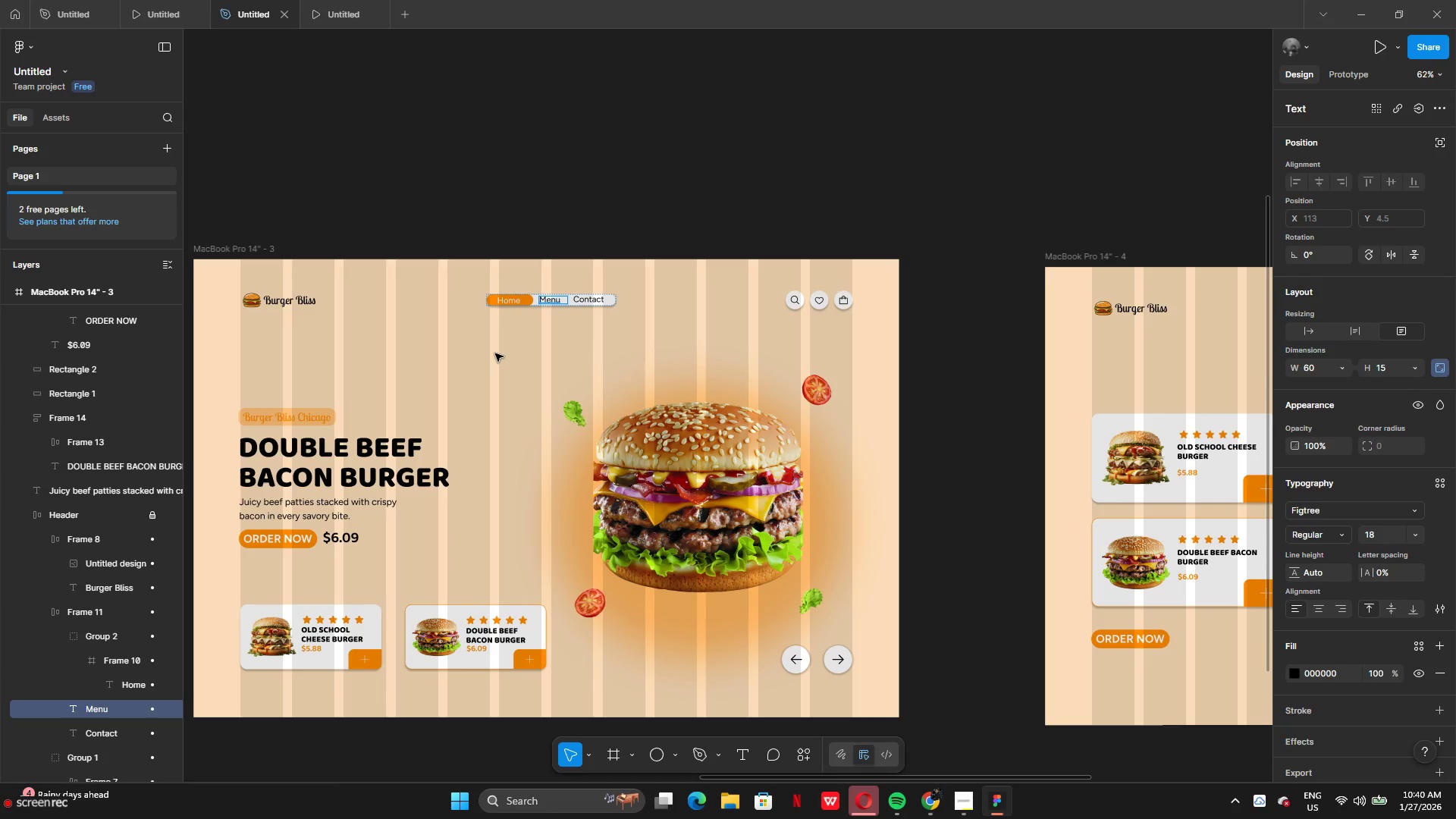 
left_click([152, 518])
 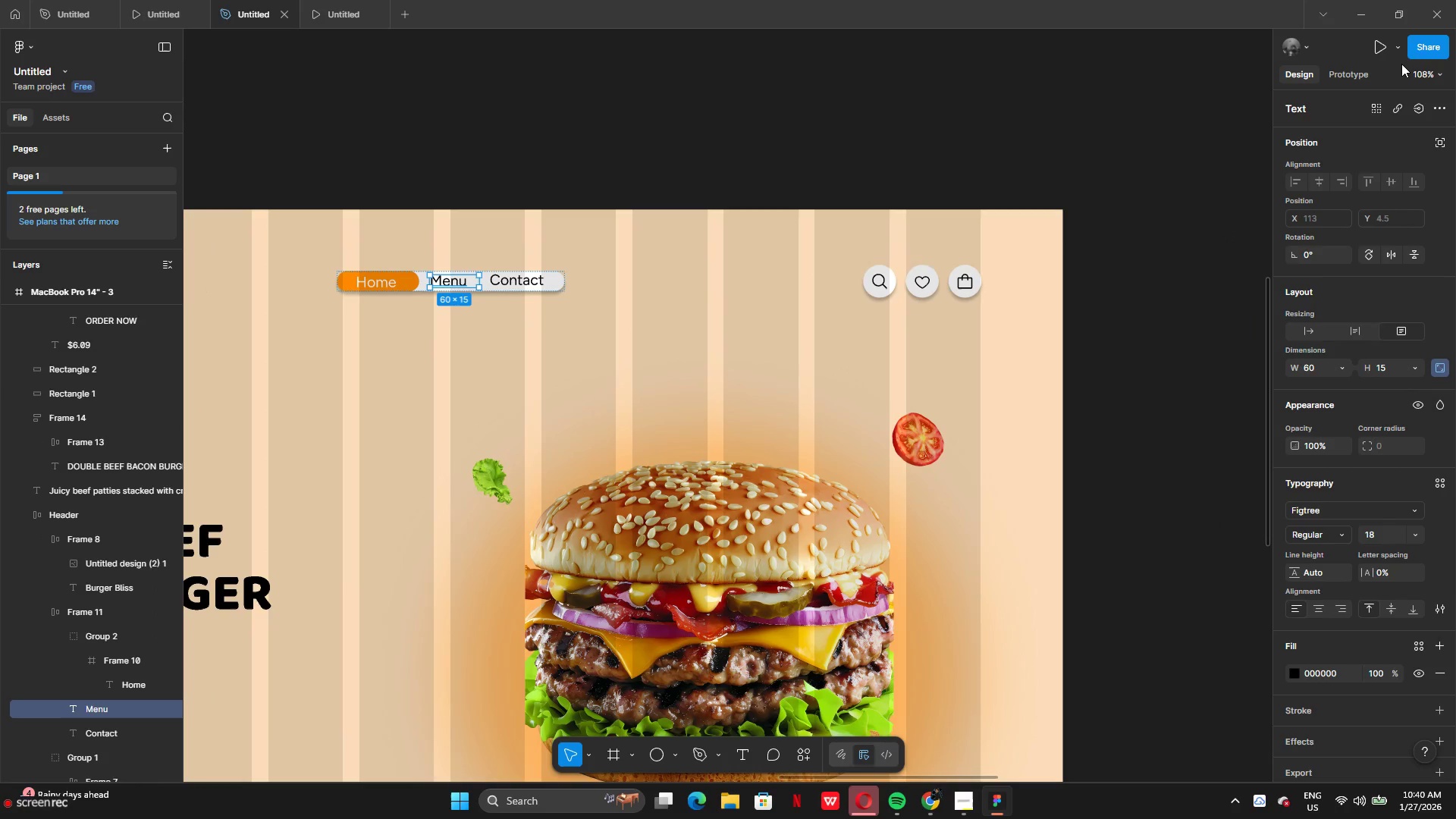 
left_click([1360, 74])
 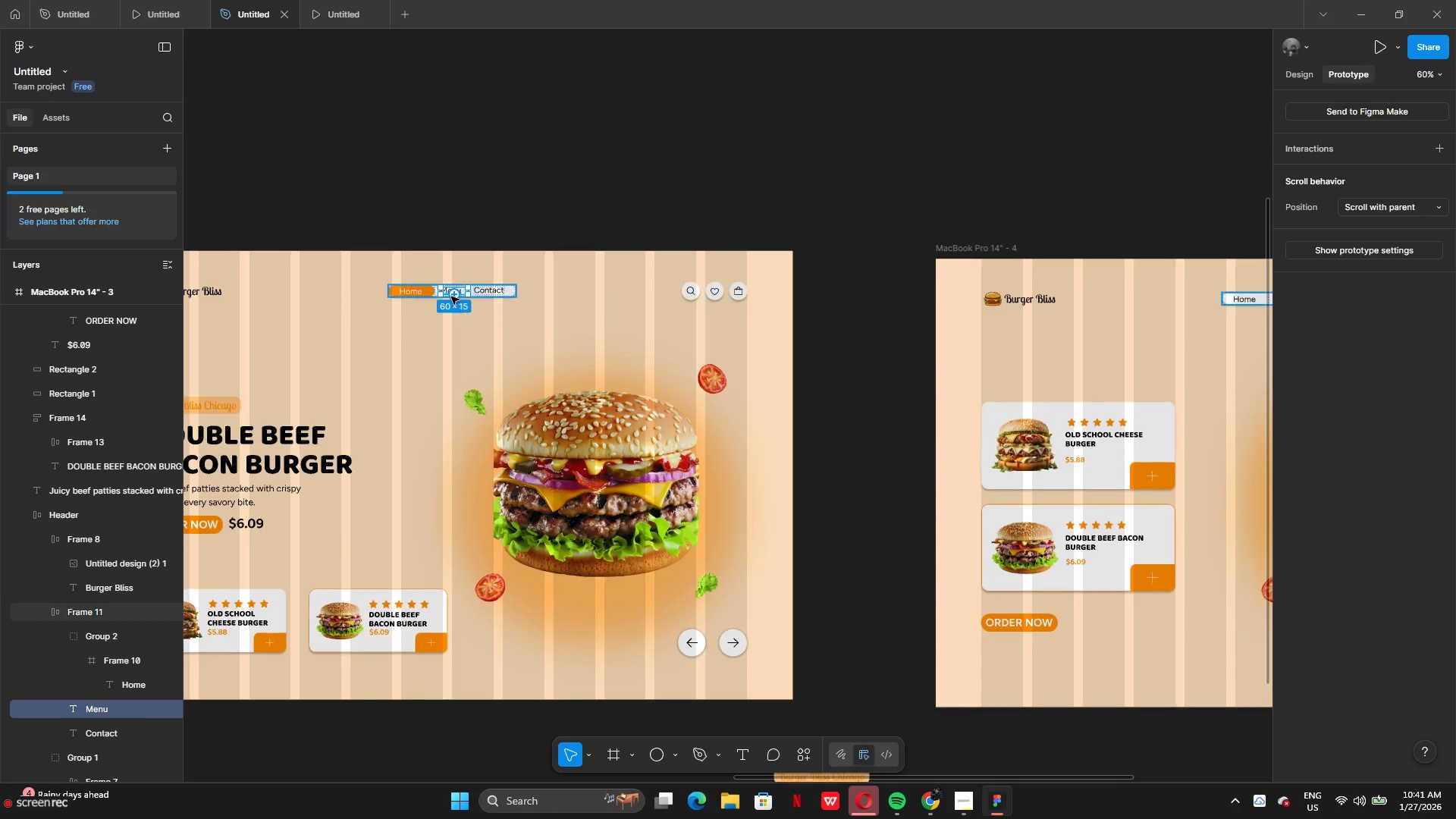 
left_click_drag(start_coordinate=[451, 296], to_coordinate=[941, 326])
 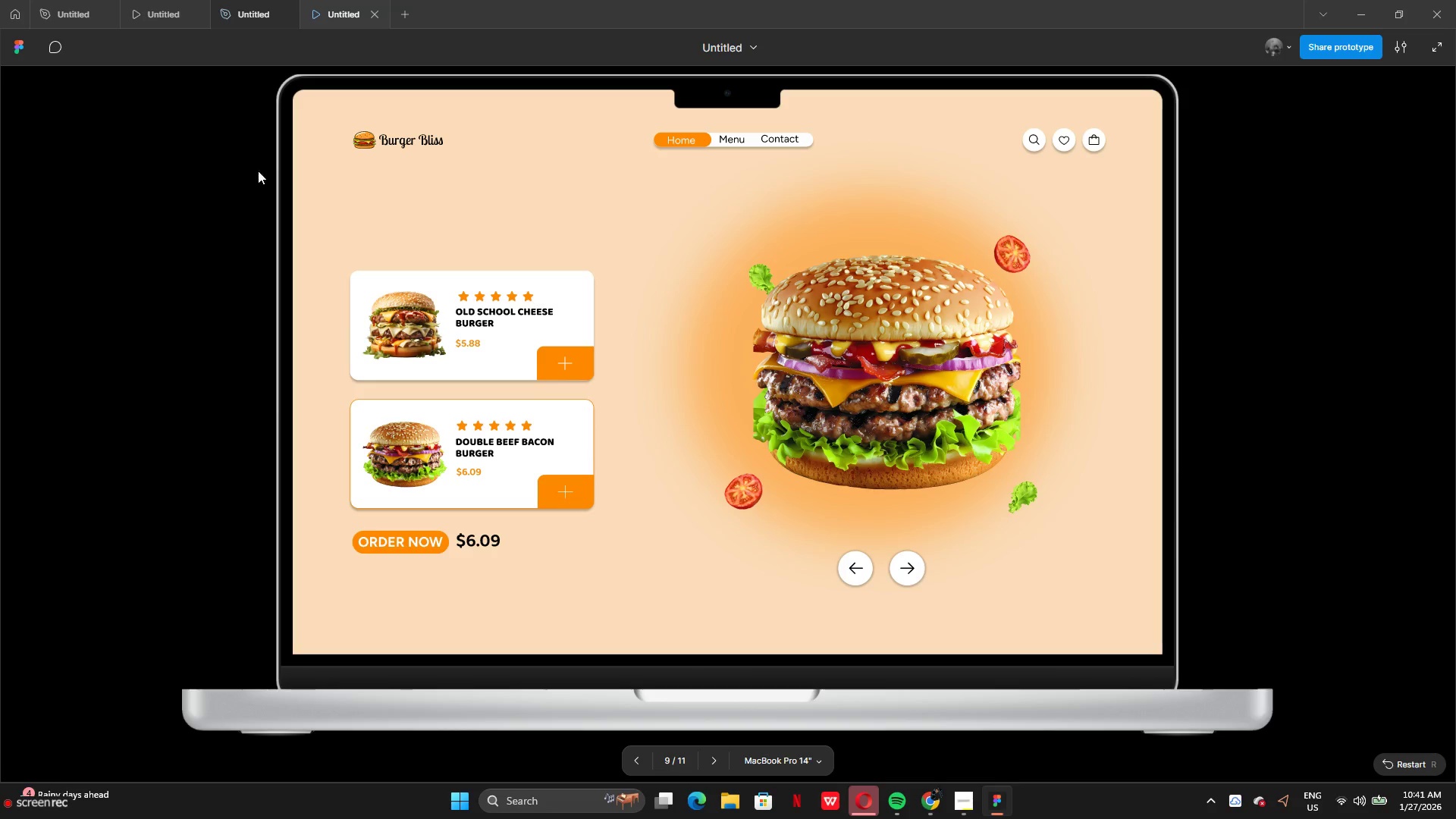 
wait(10.36)
 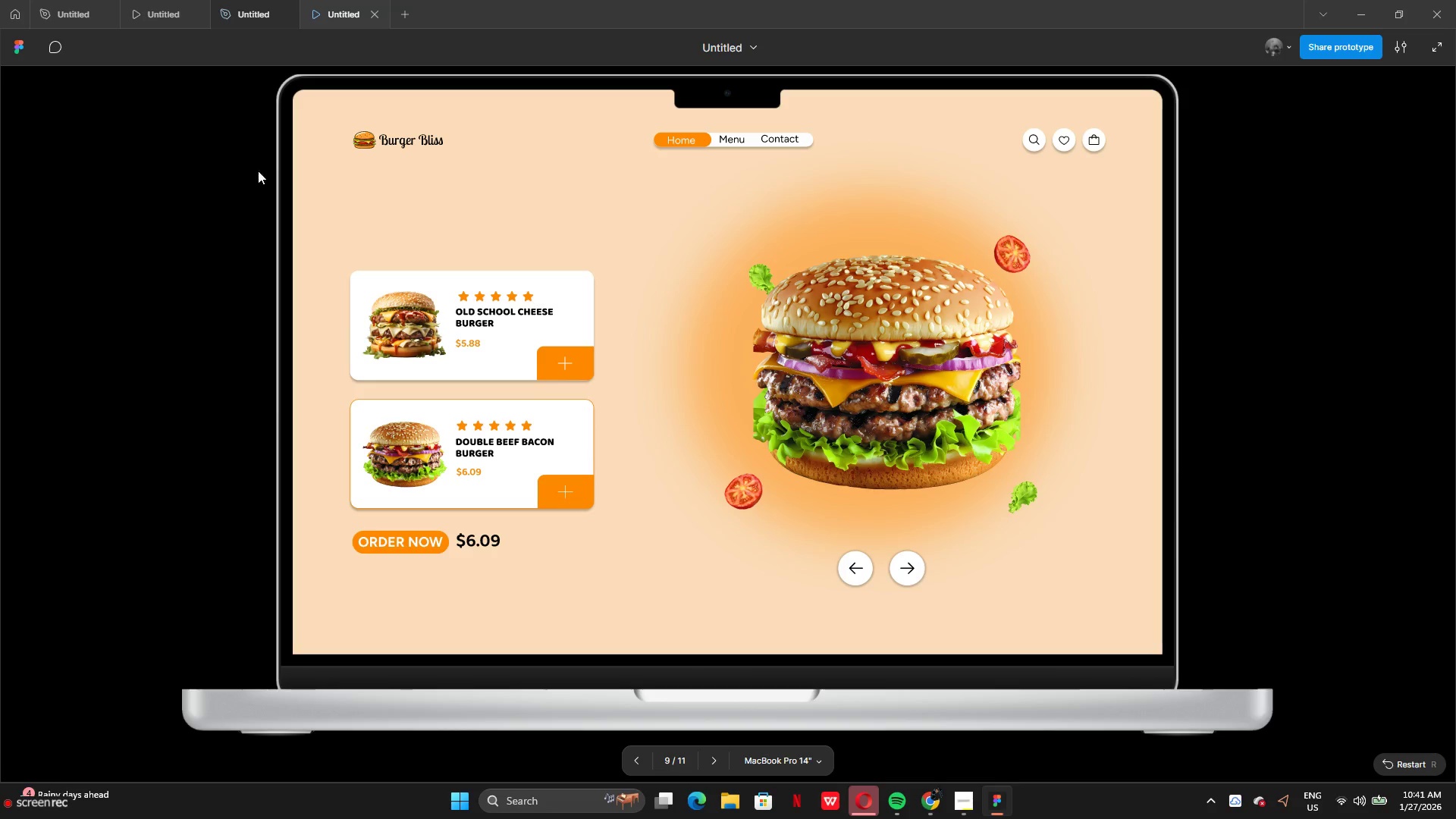 
left_click([639, 766])
 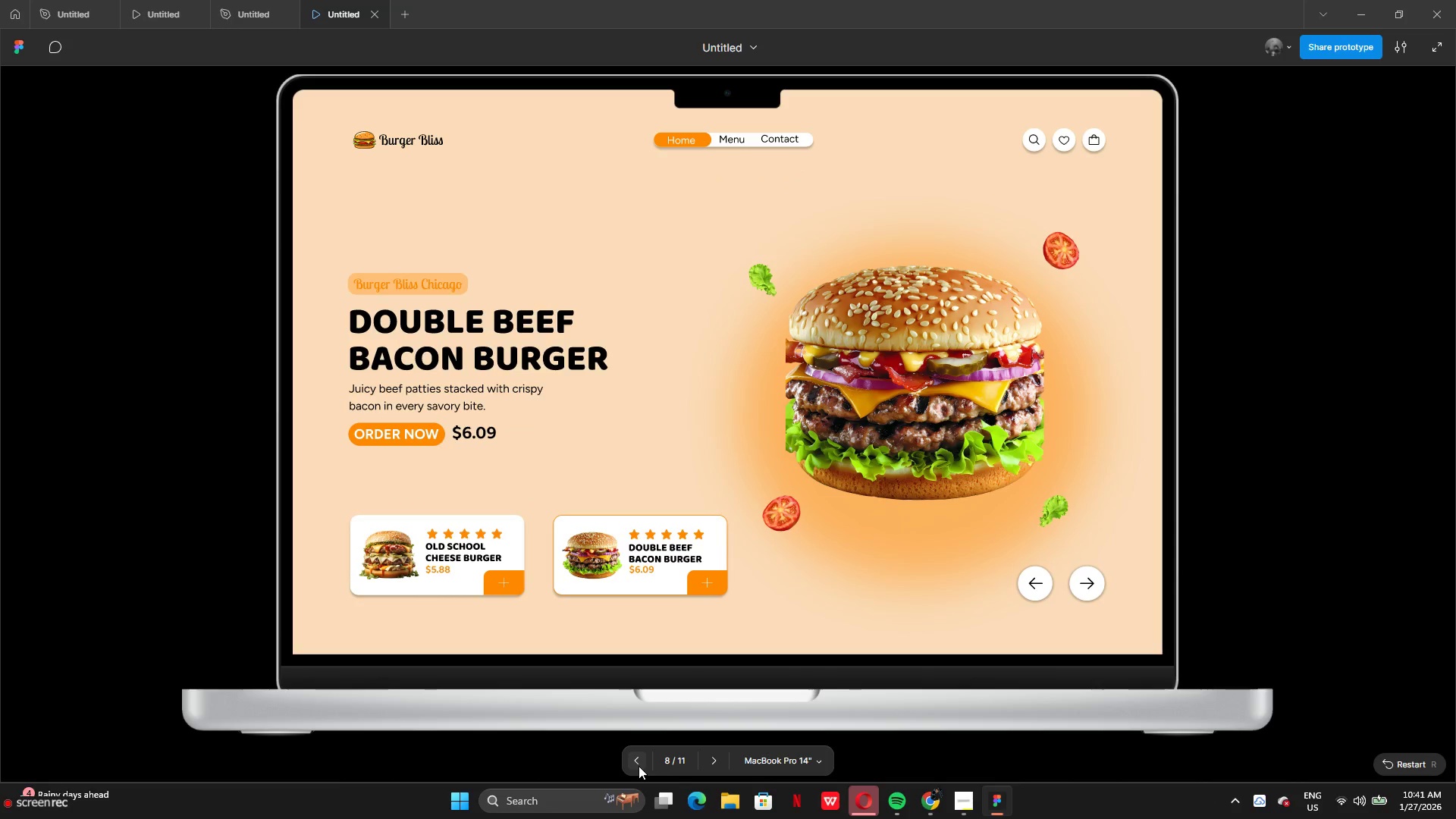 
left_click([639, 766])
 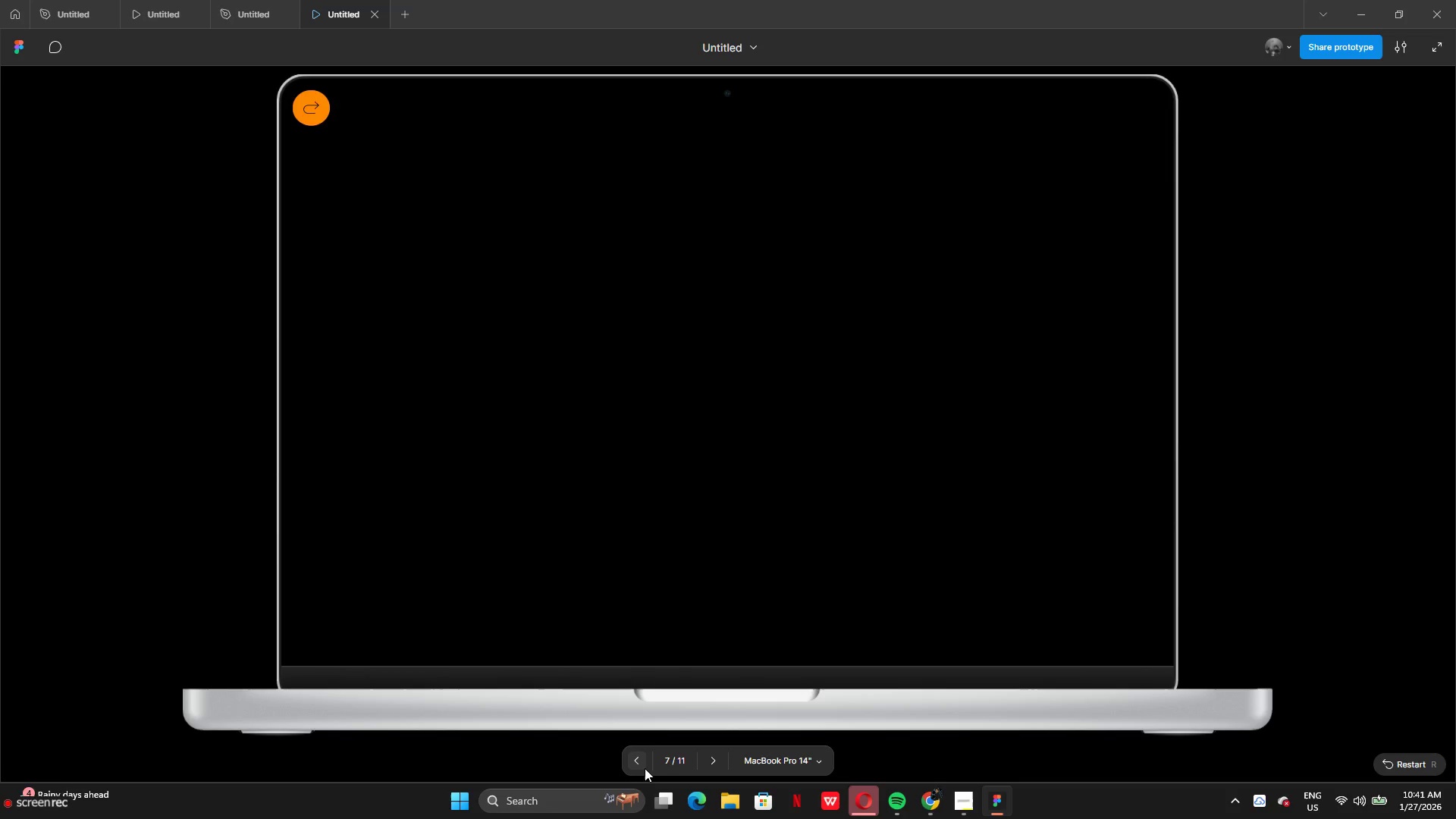 
double_click([645, 768])
 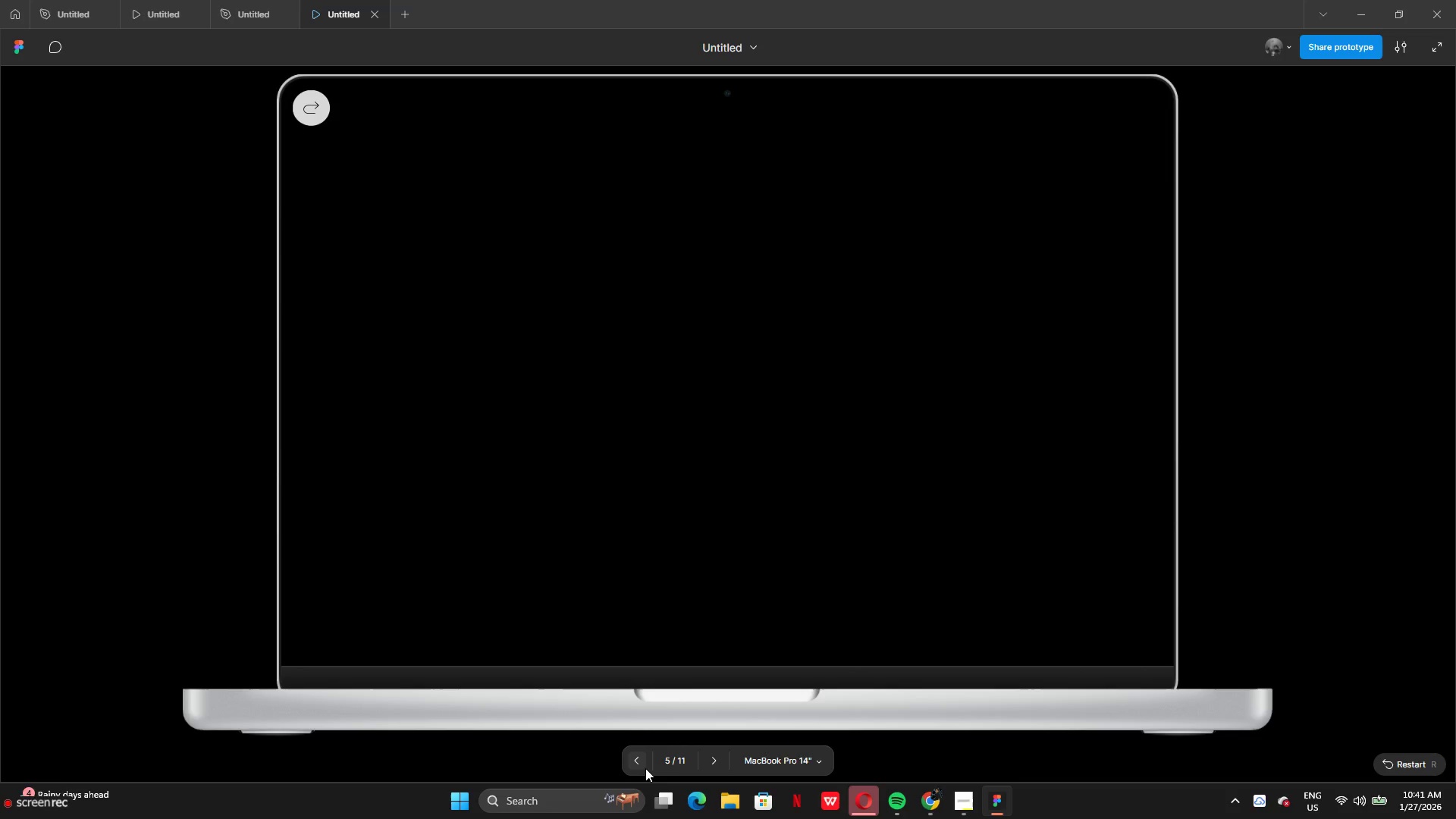 
triple_click([645, 768])
 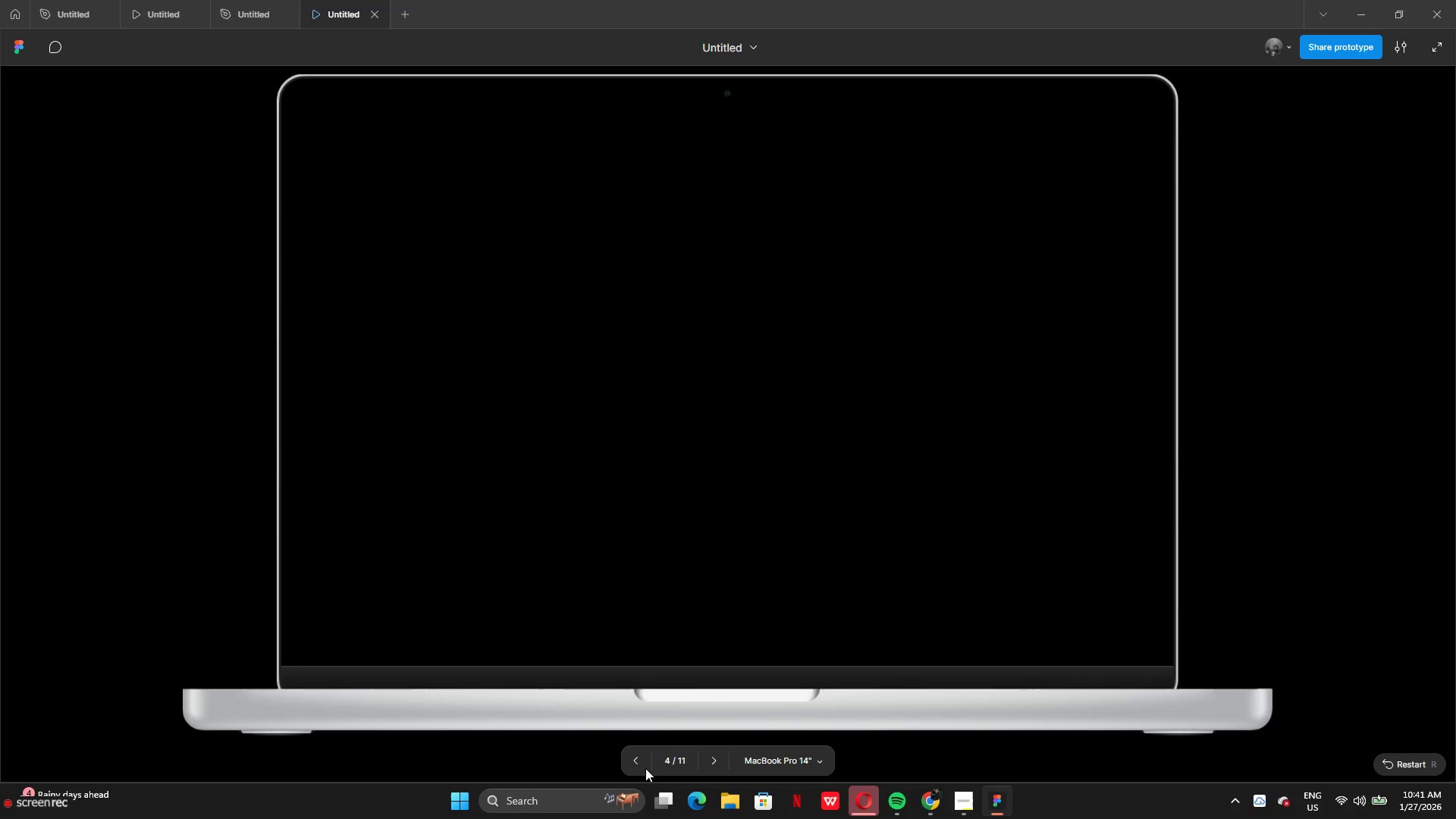 
triple_click([645, 768])
 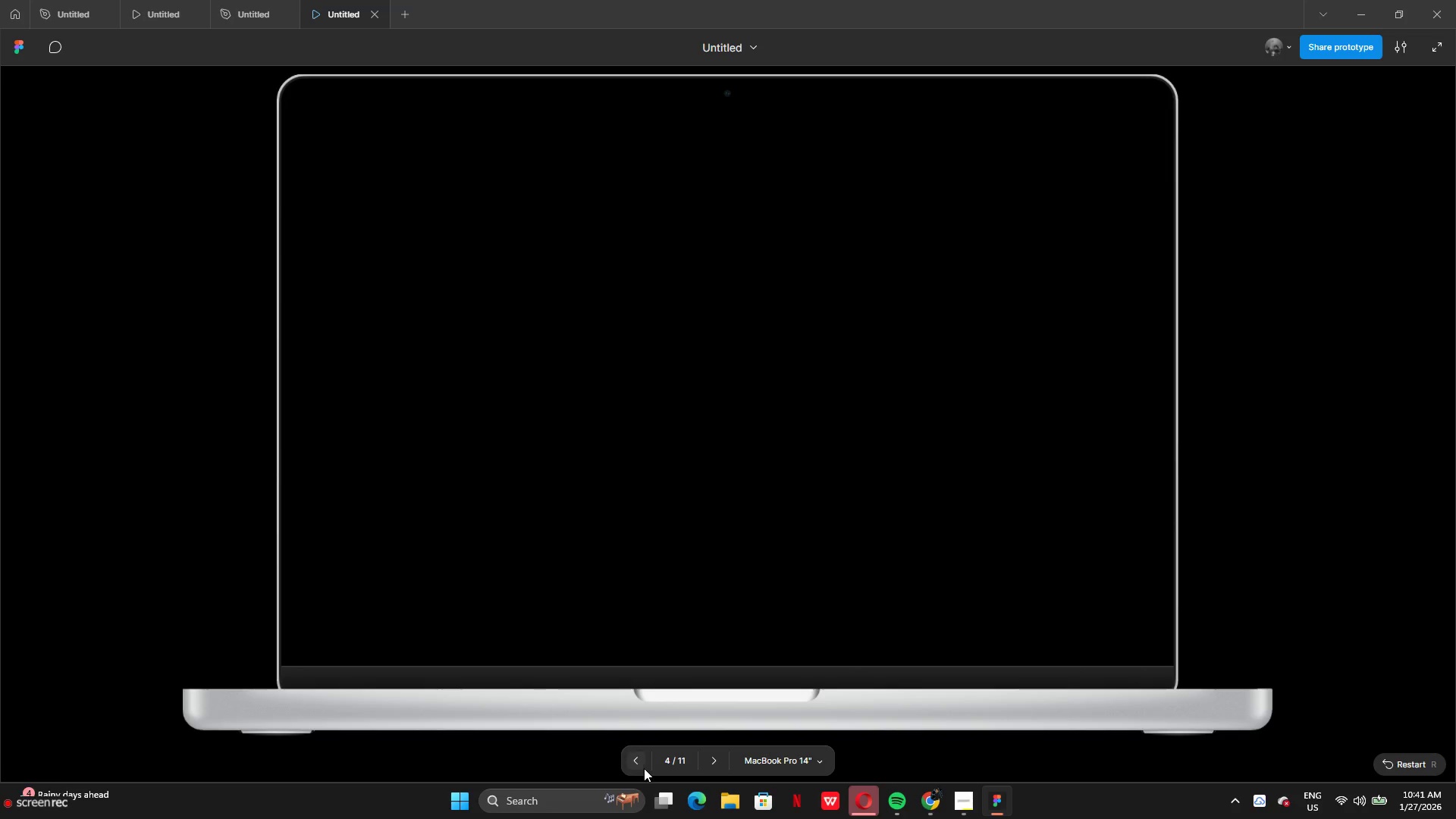 
double_click([642, 767])
 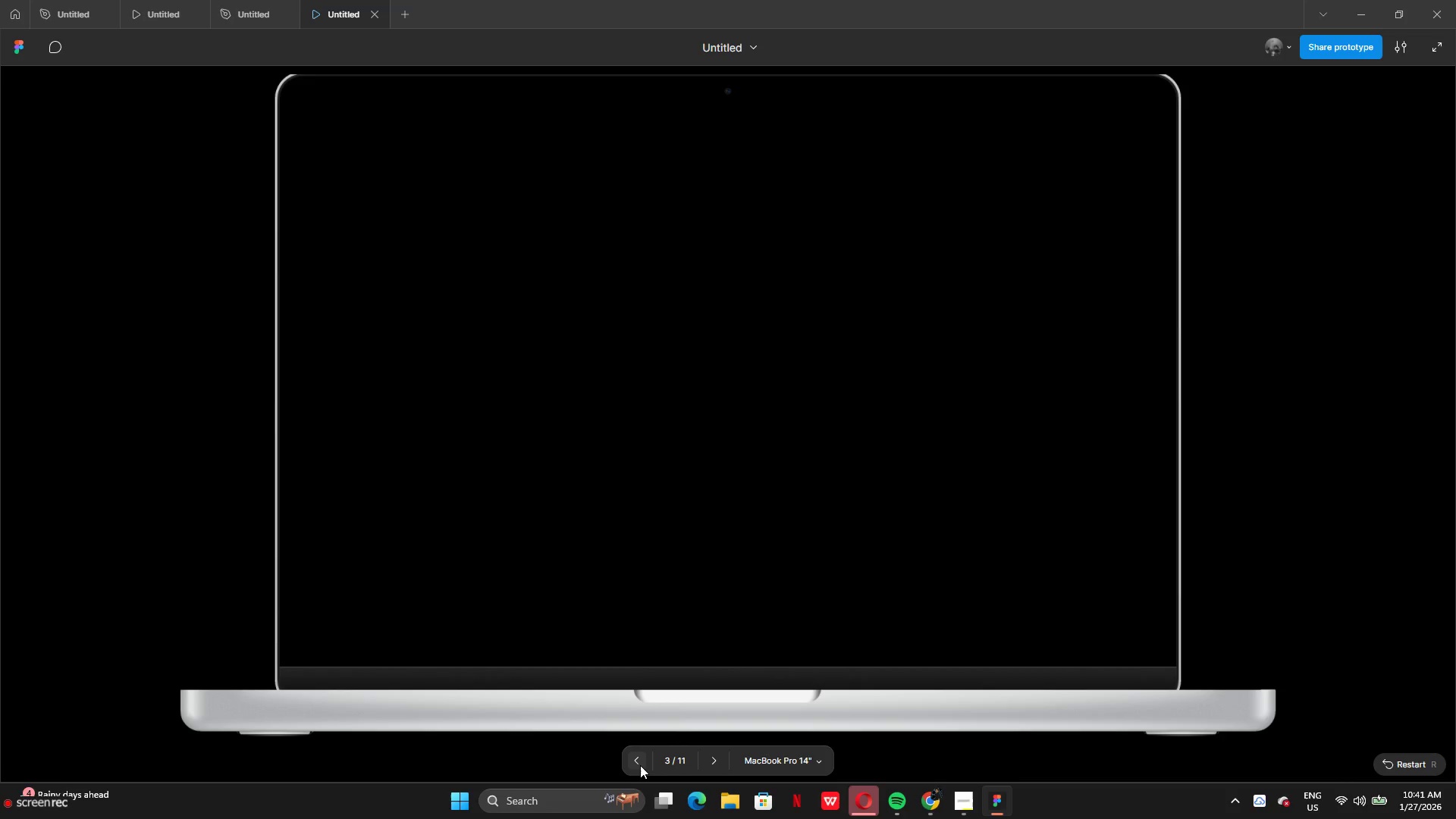 
triple_click([640, 765])
 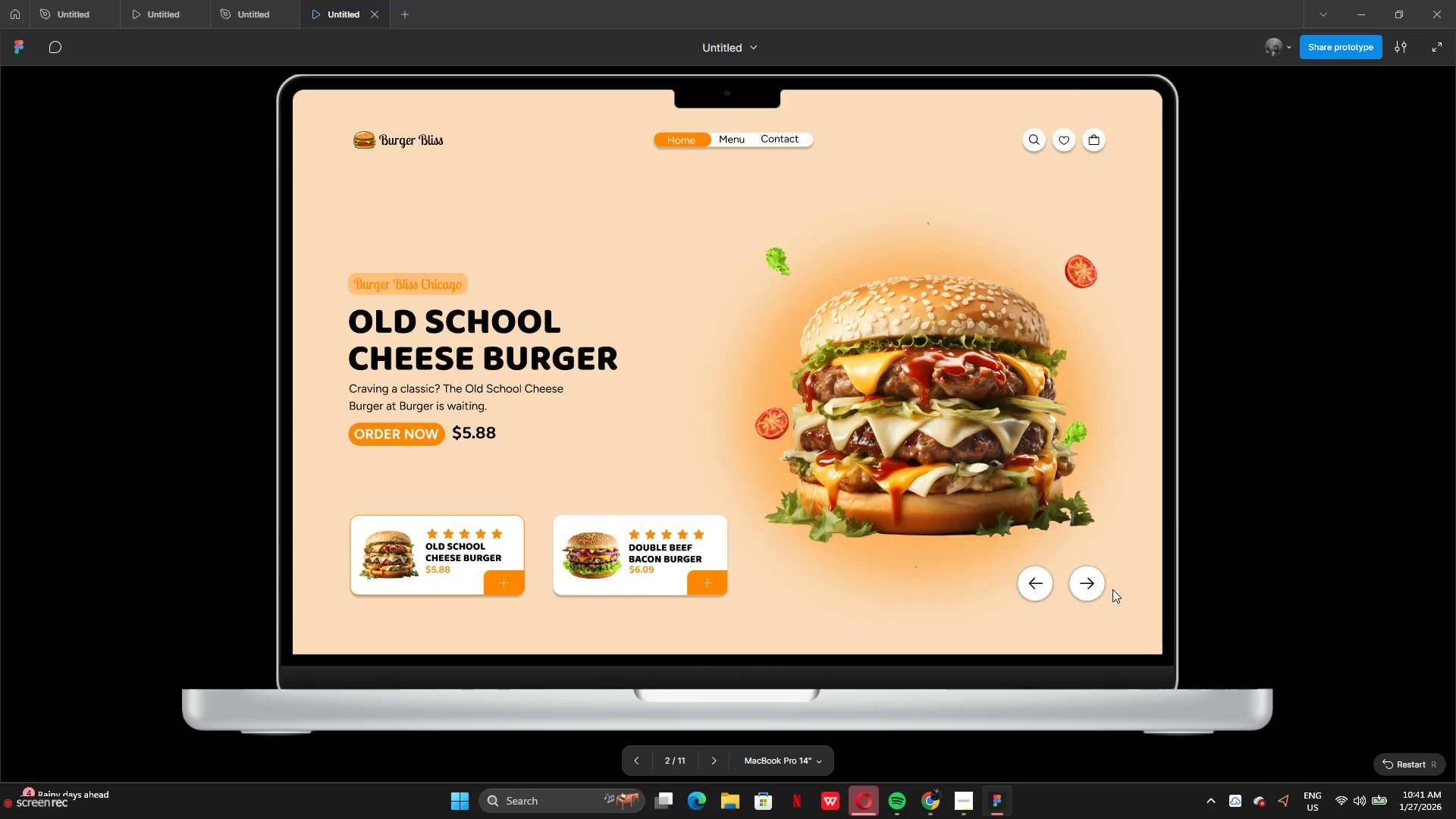 
left_click([1091, 585])
 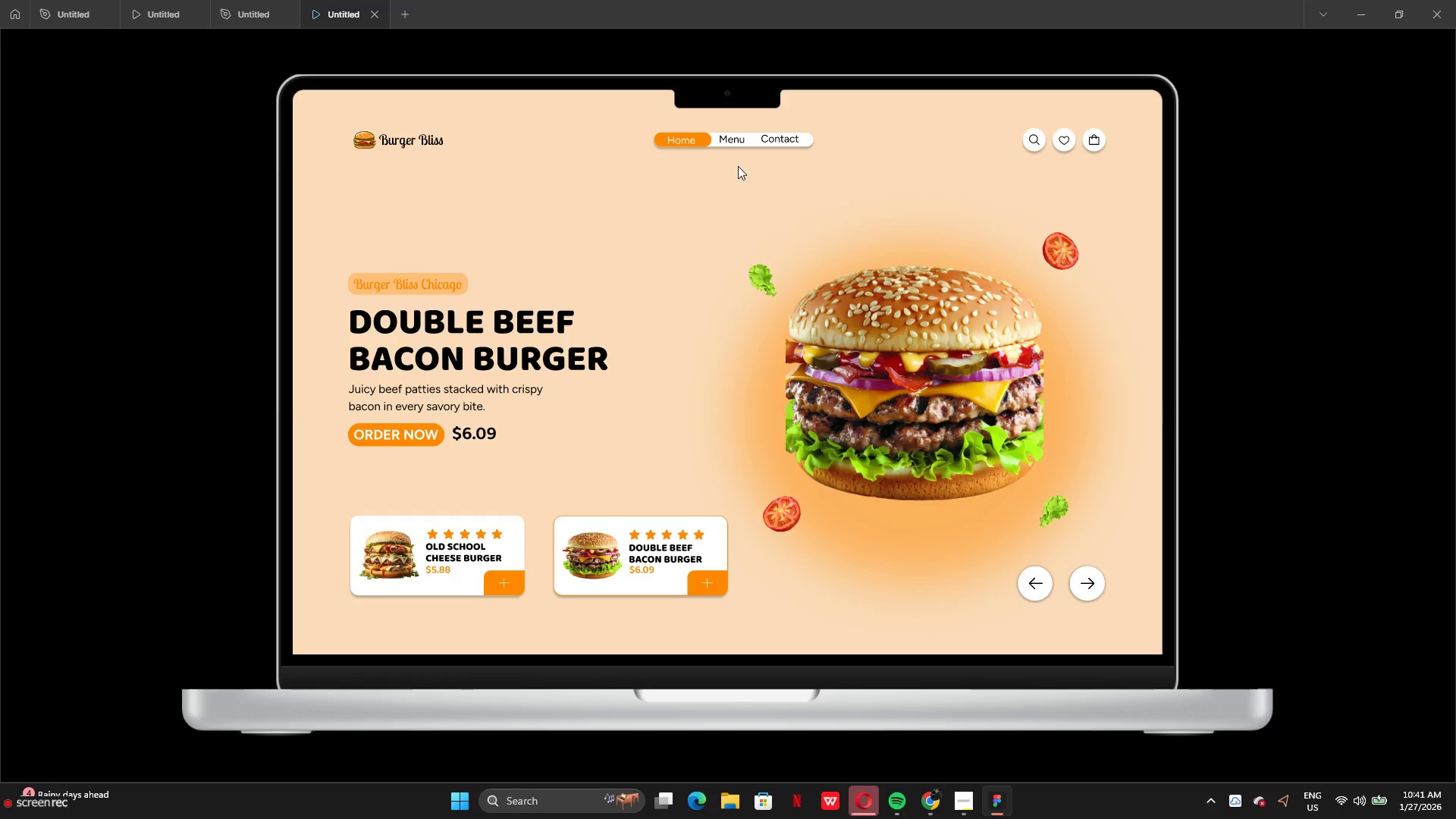 
left_click([729, 136])
 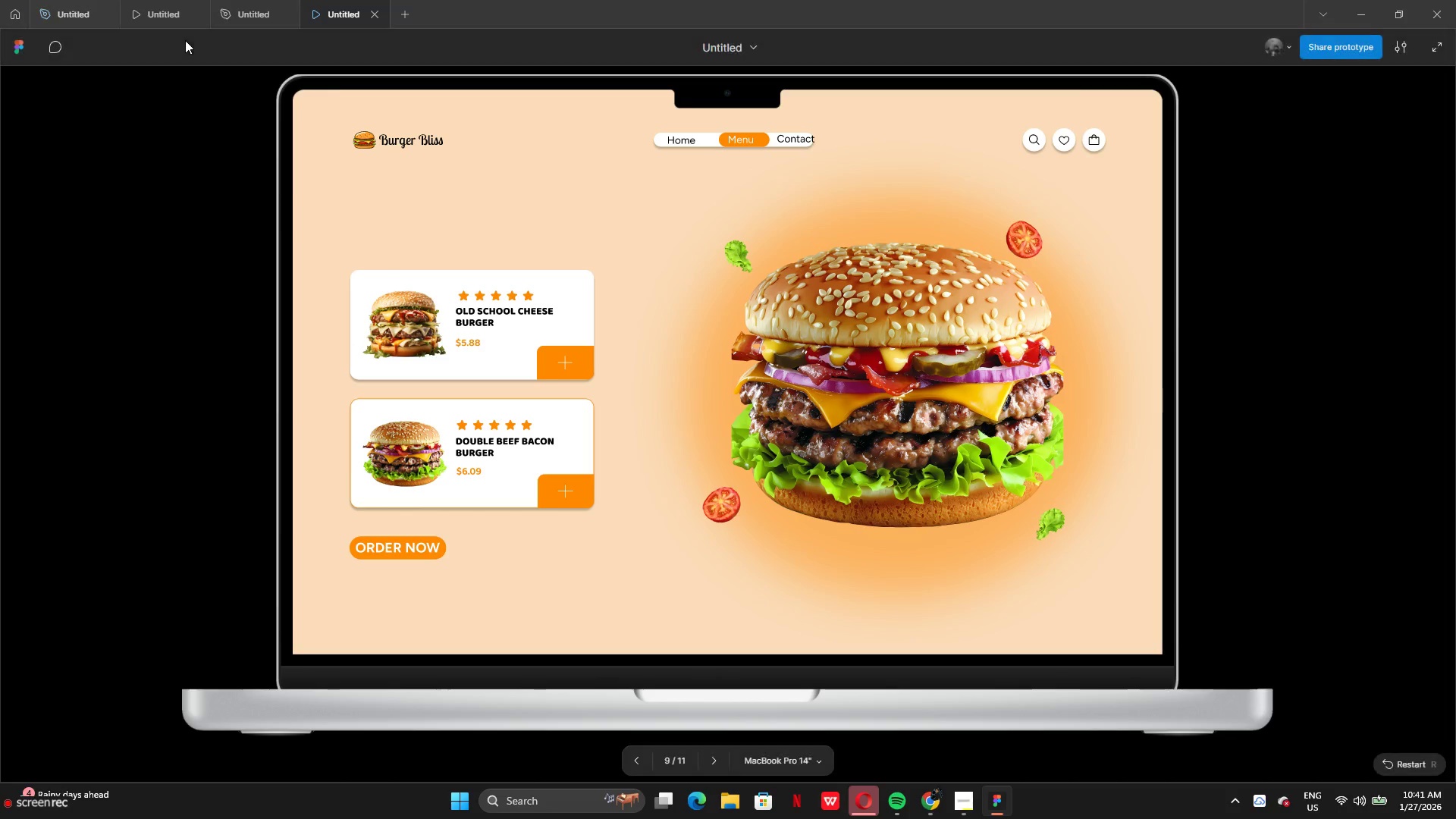 
wait(6.47)
 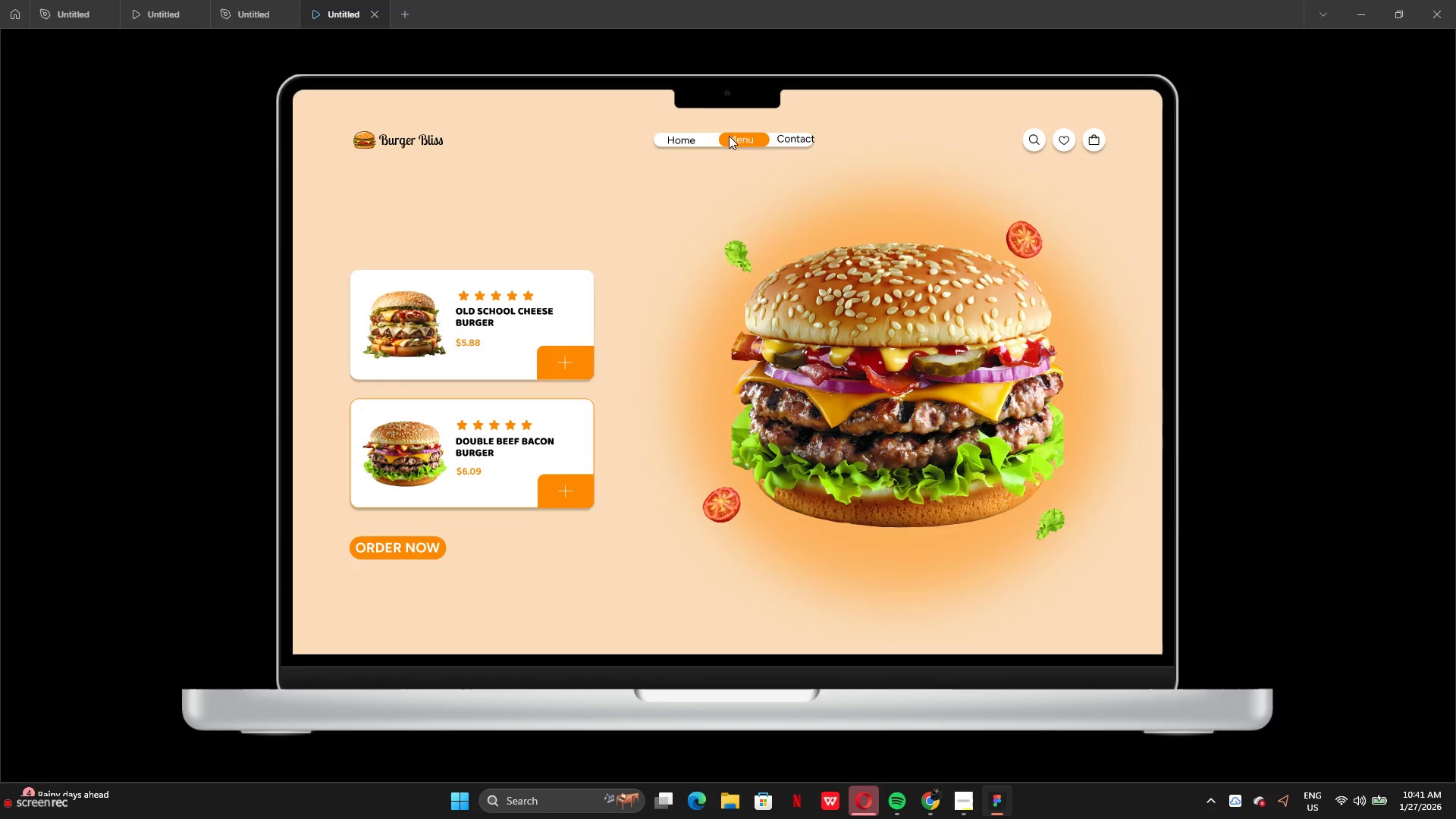 
mouse_move([560, 490])
 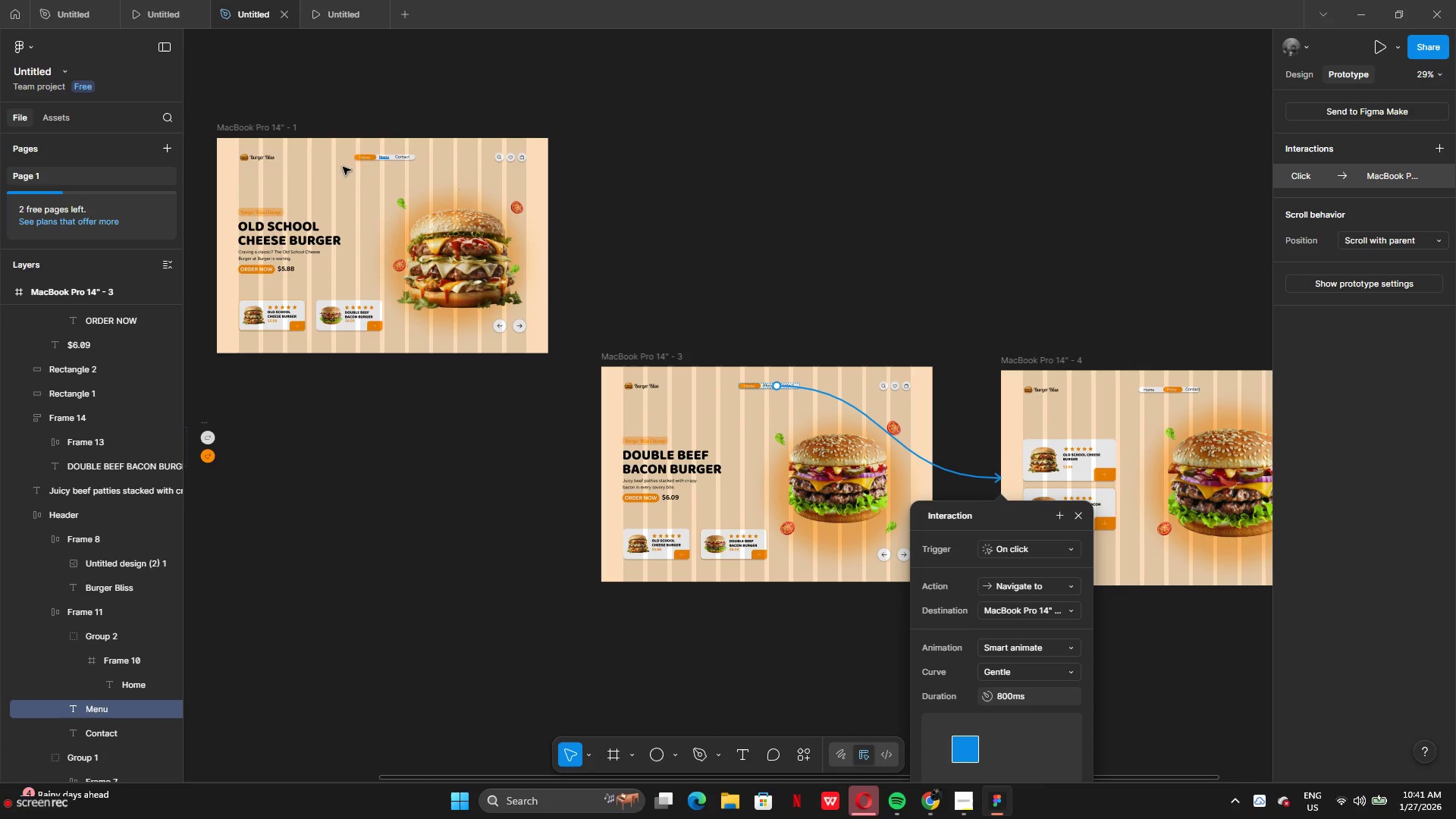 
mouse_move([386, 157])
 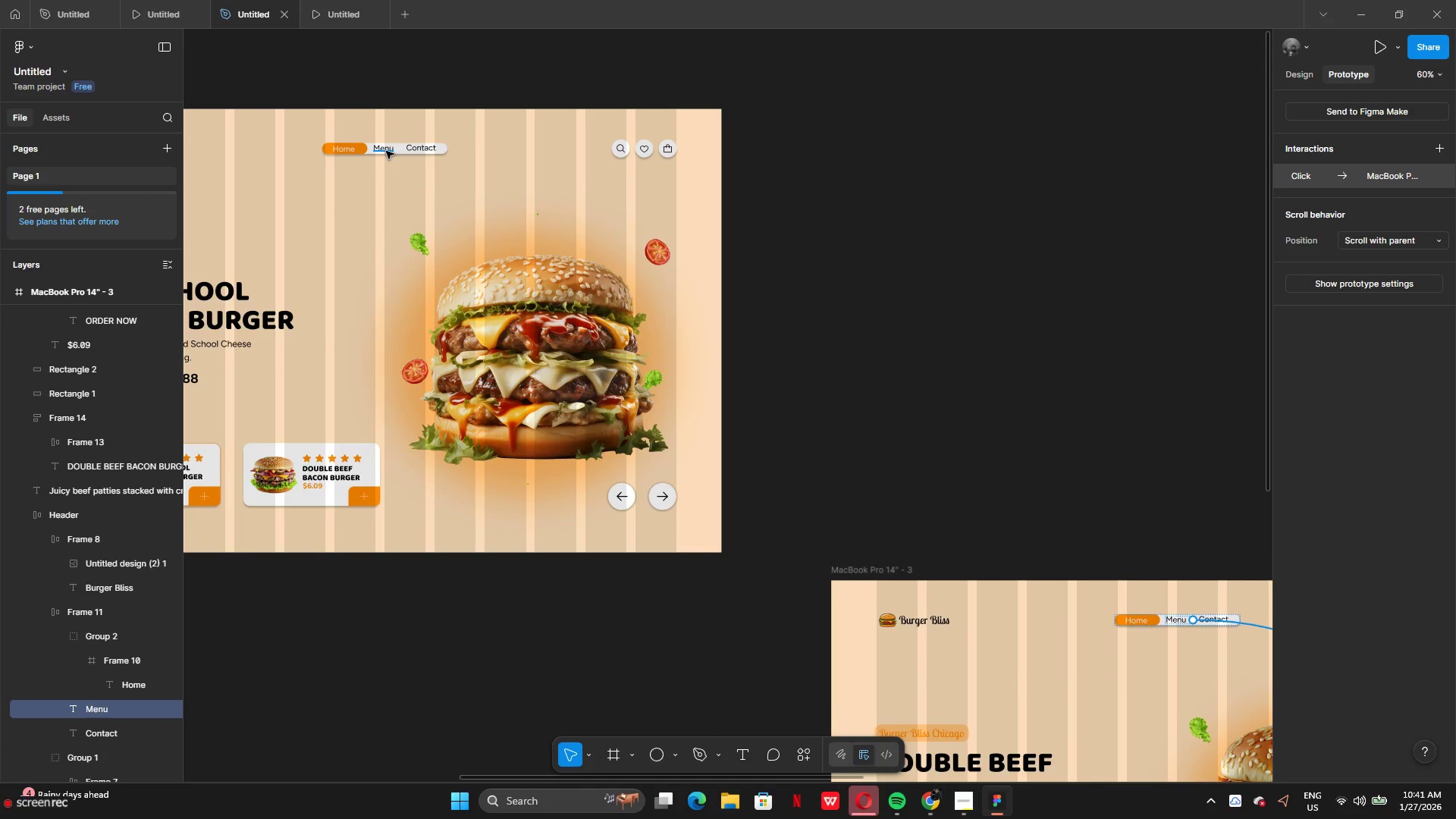 
left_click_drag(start_coordinate=[386, 150], to_coordinate=[411, 193])
 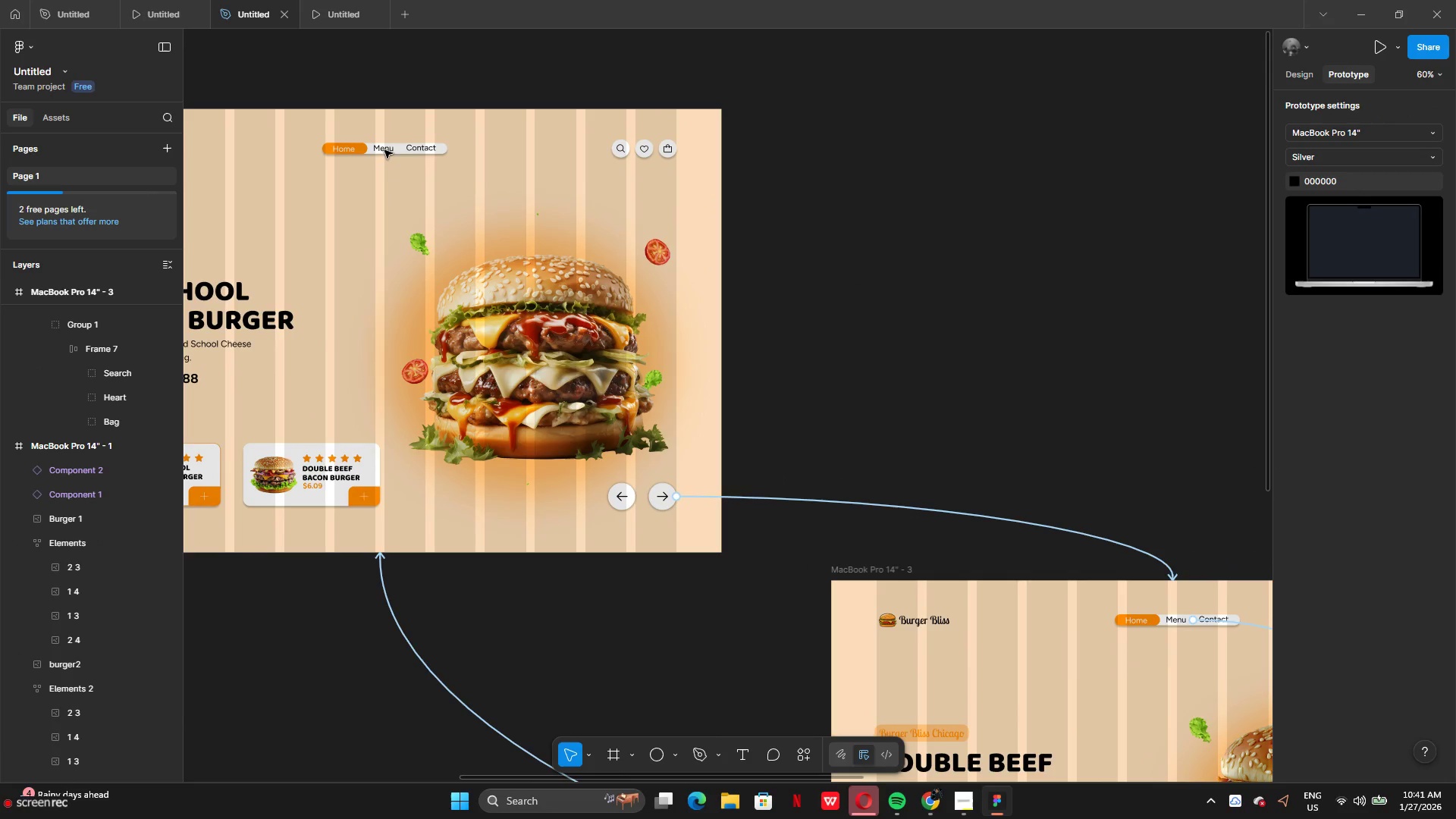 
double_click([385, 150])
 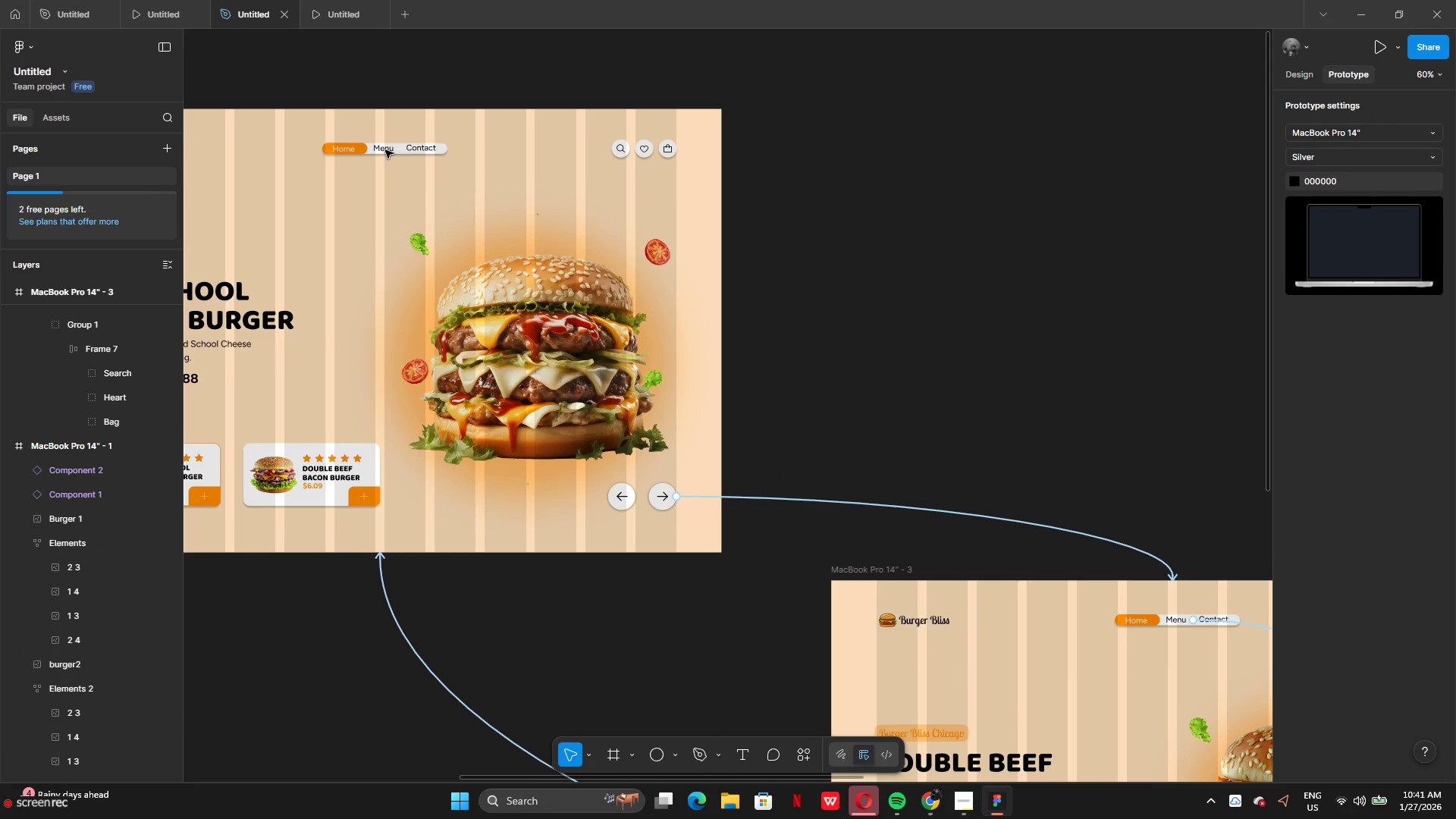 
triple_click([385, 150])
 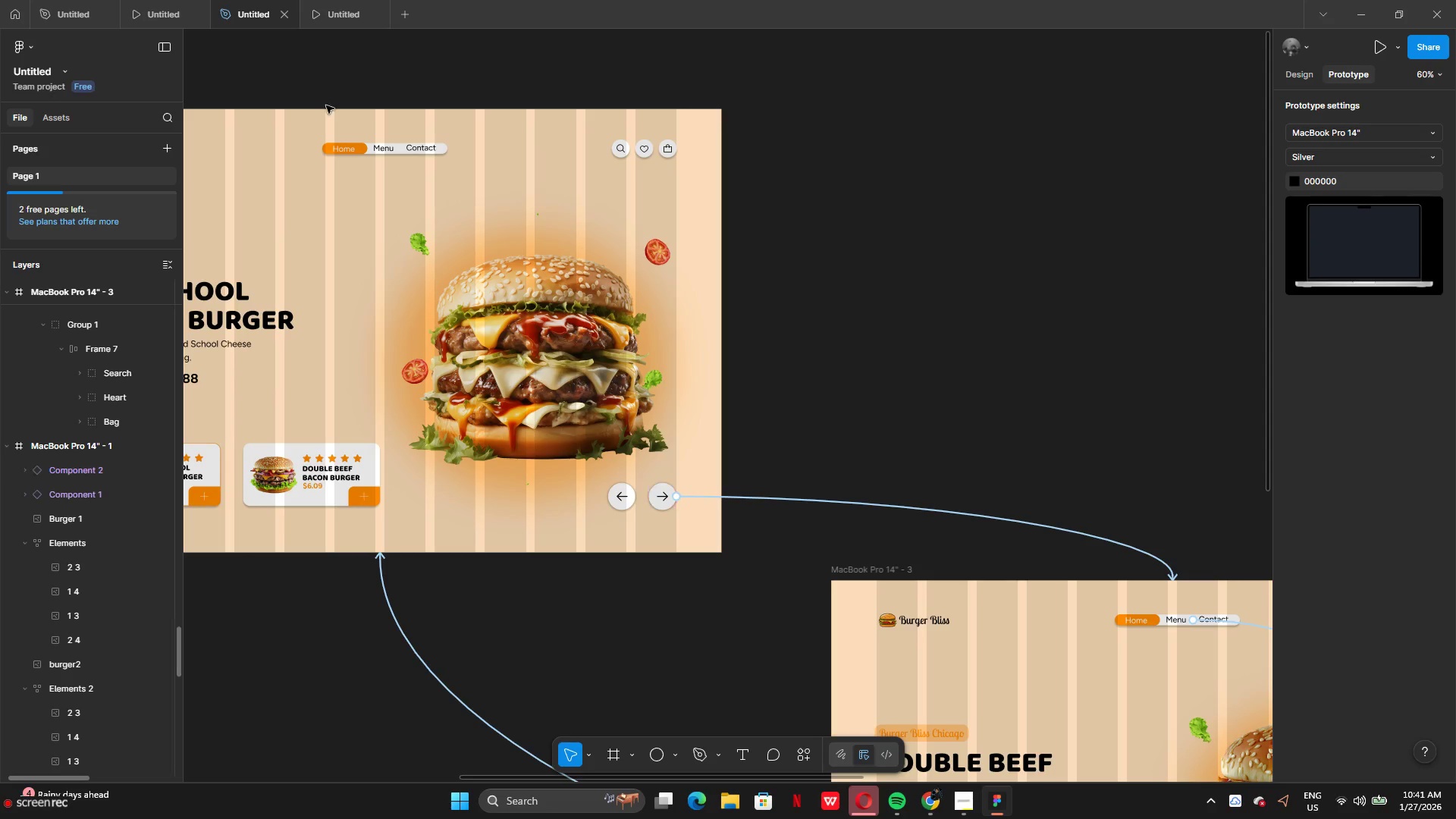 
left_click([240, 121])
 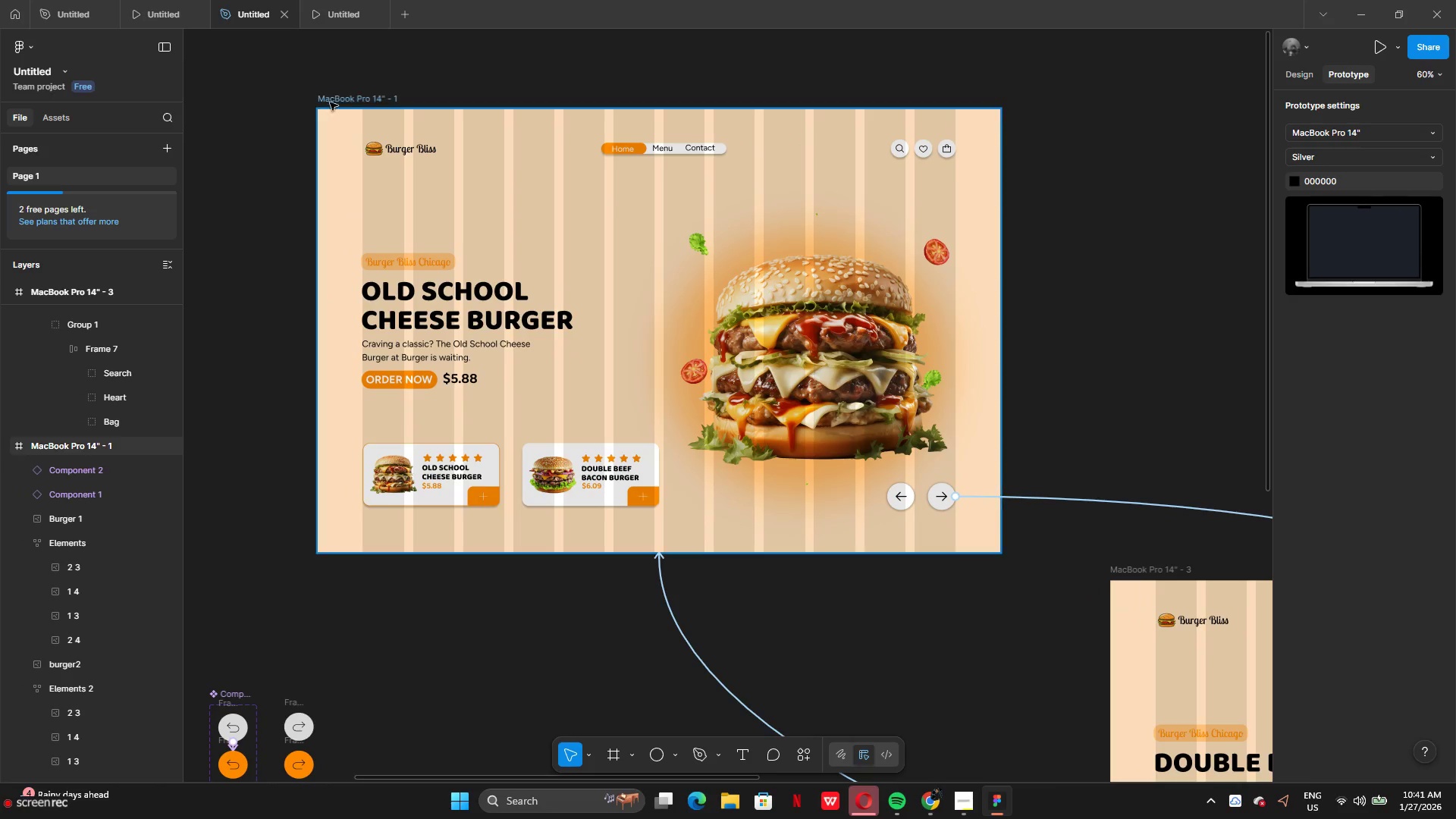 
left_click([344, 99])
 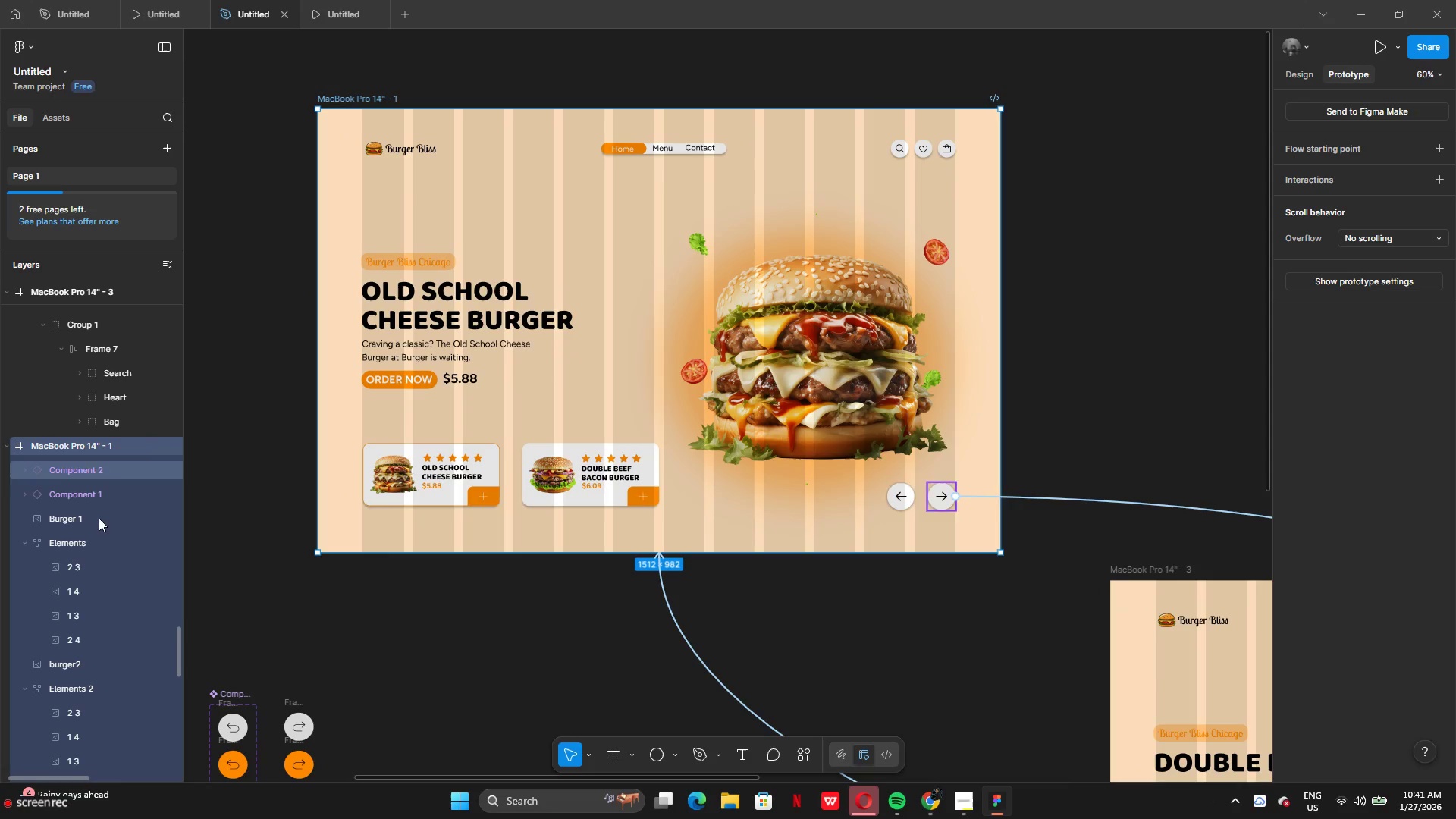 
scroll: coordinate [82, 623], scroll_direction: down, amount: 11.0
 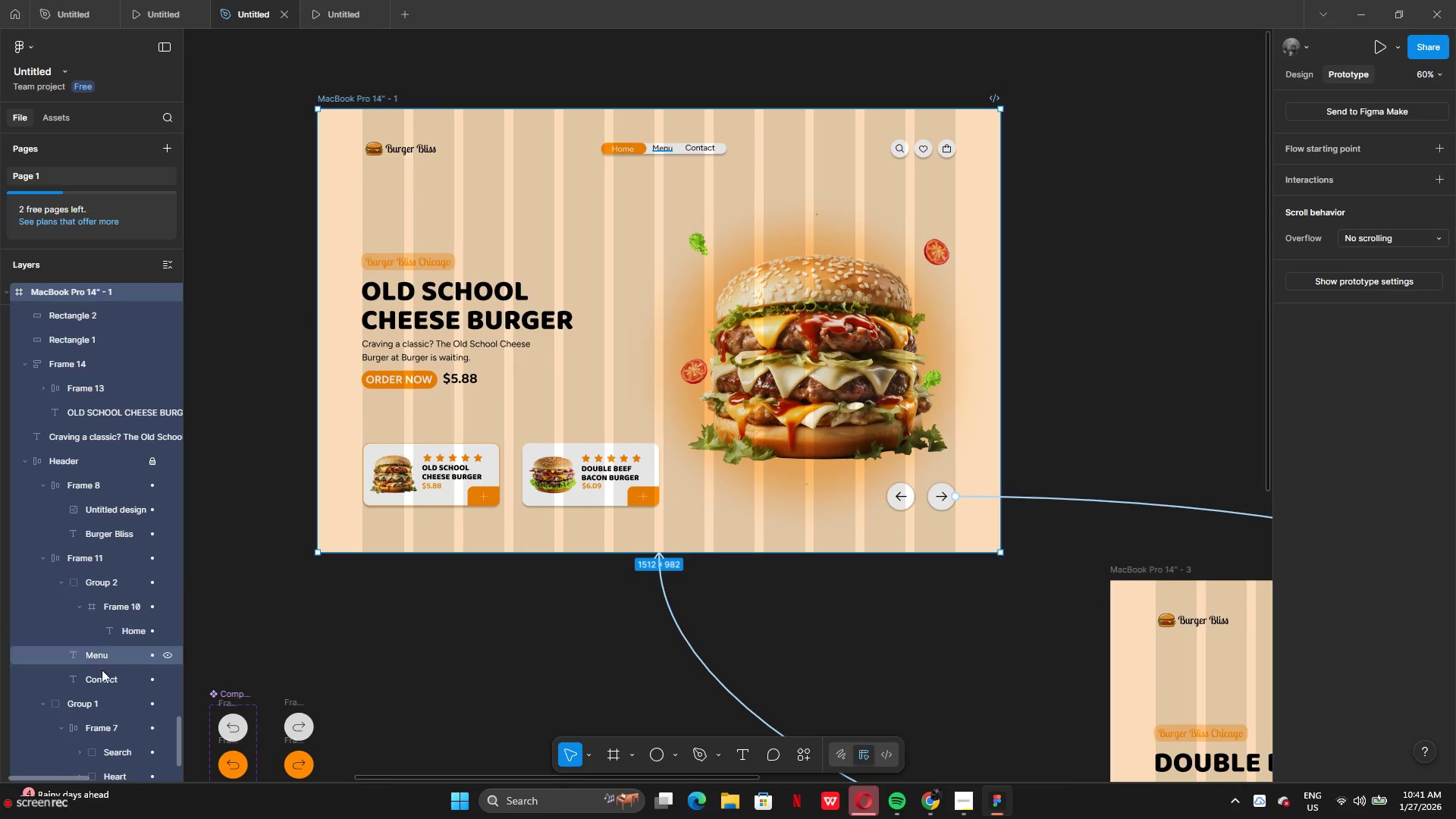 
left_click([102, 654])
 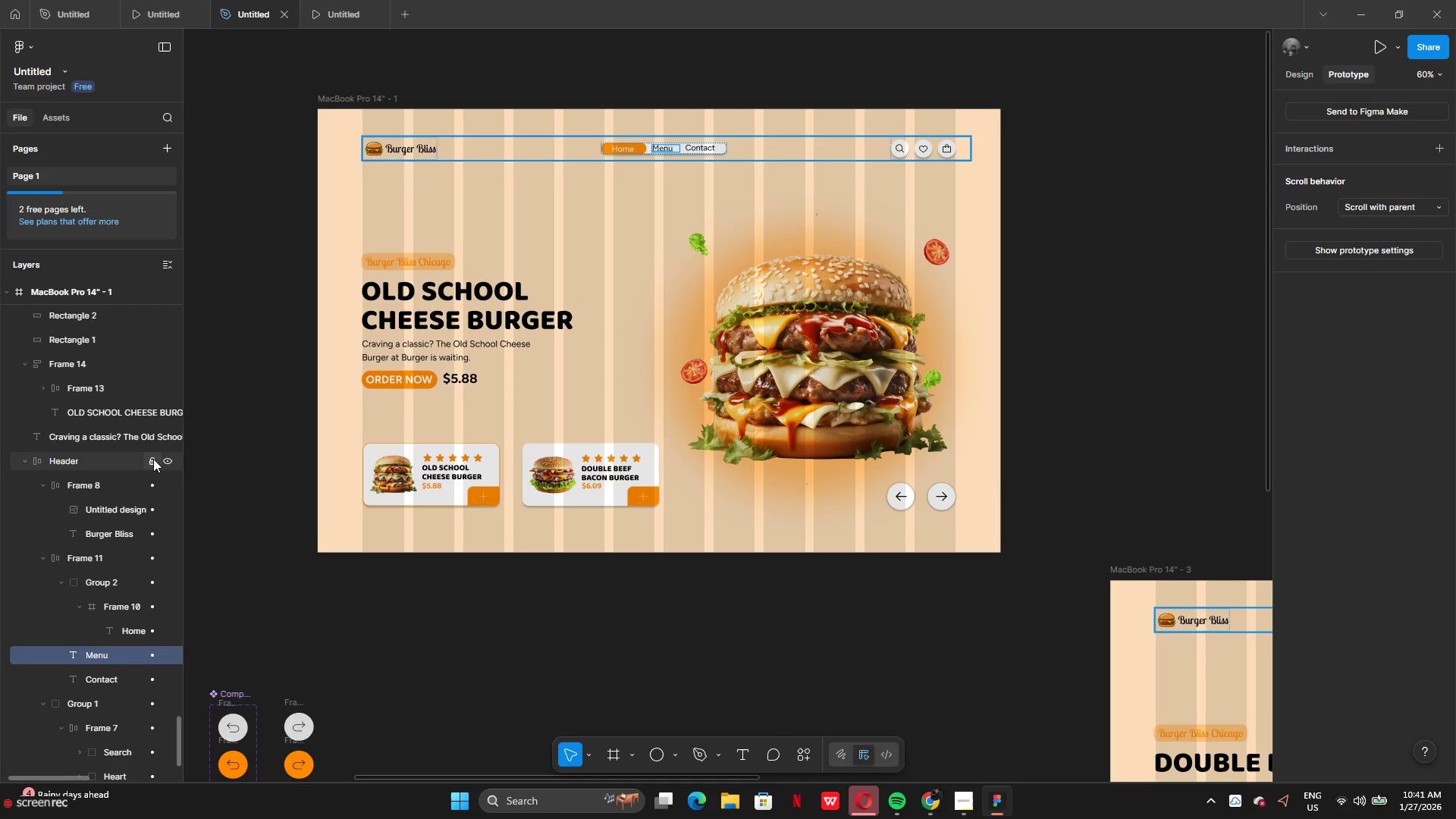 
left_click([151, 463])
 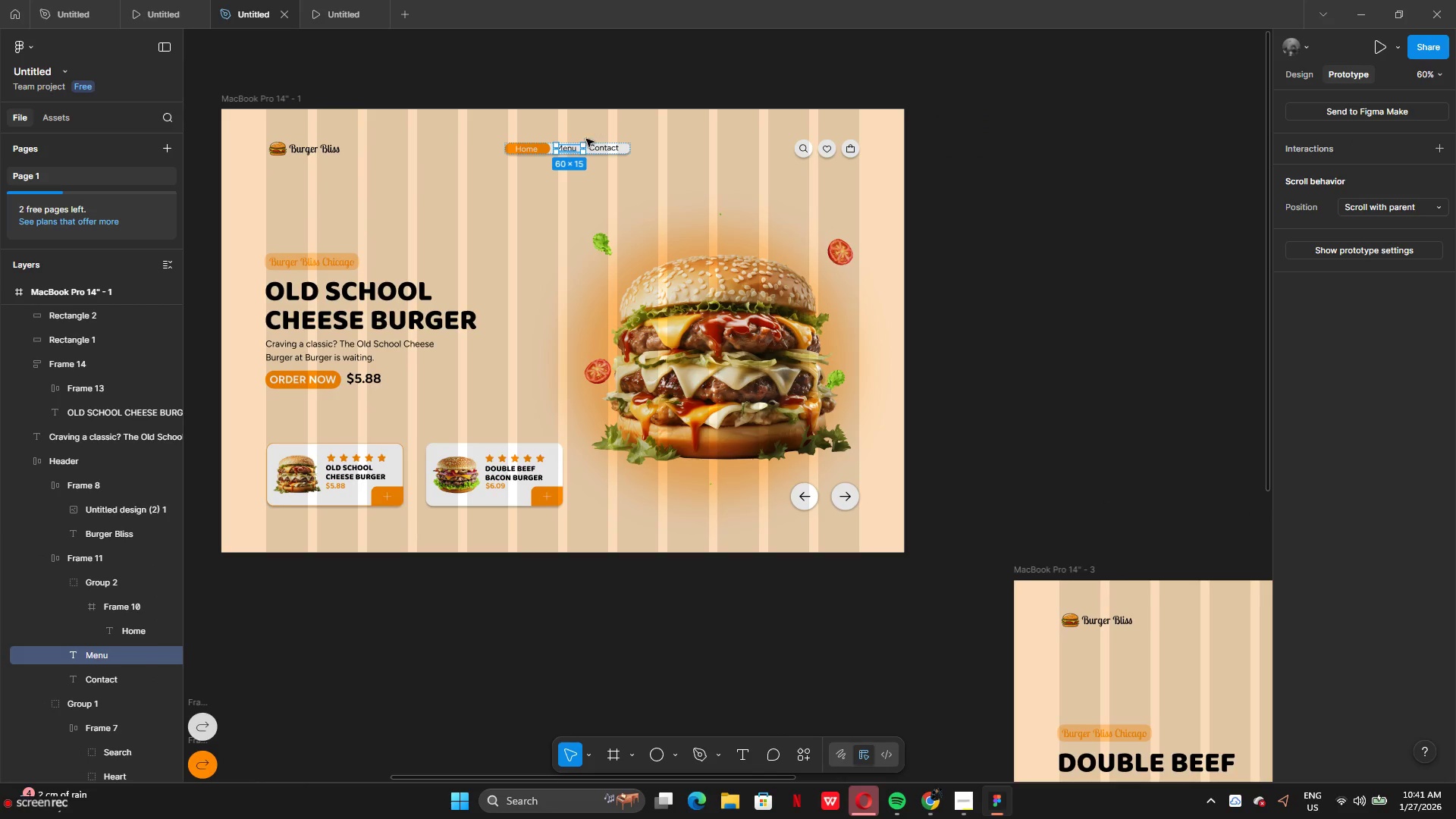 
left_click_drag(start_coordinate=[570, 151], to_coordinate=[1075, 500])
 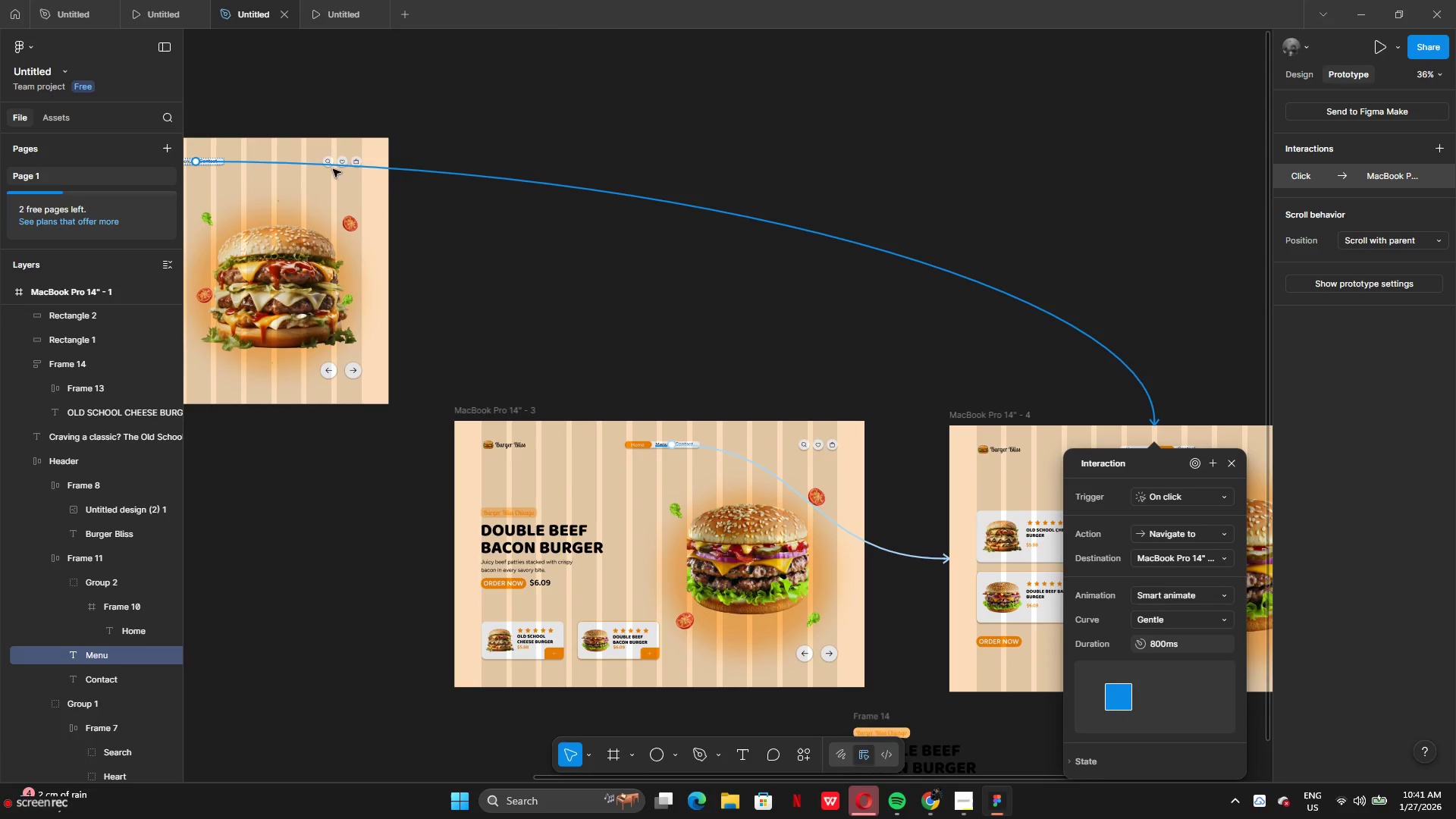 
left_click([1379, 39])
 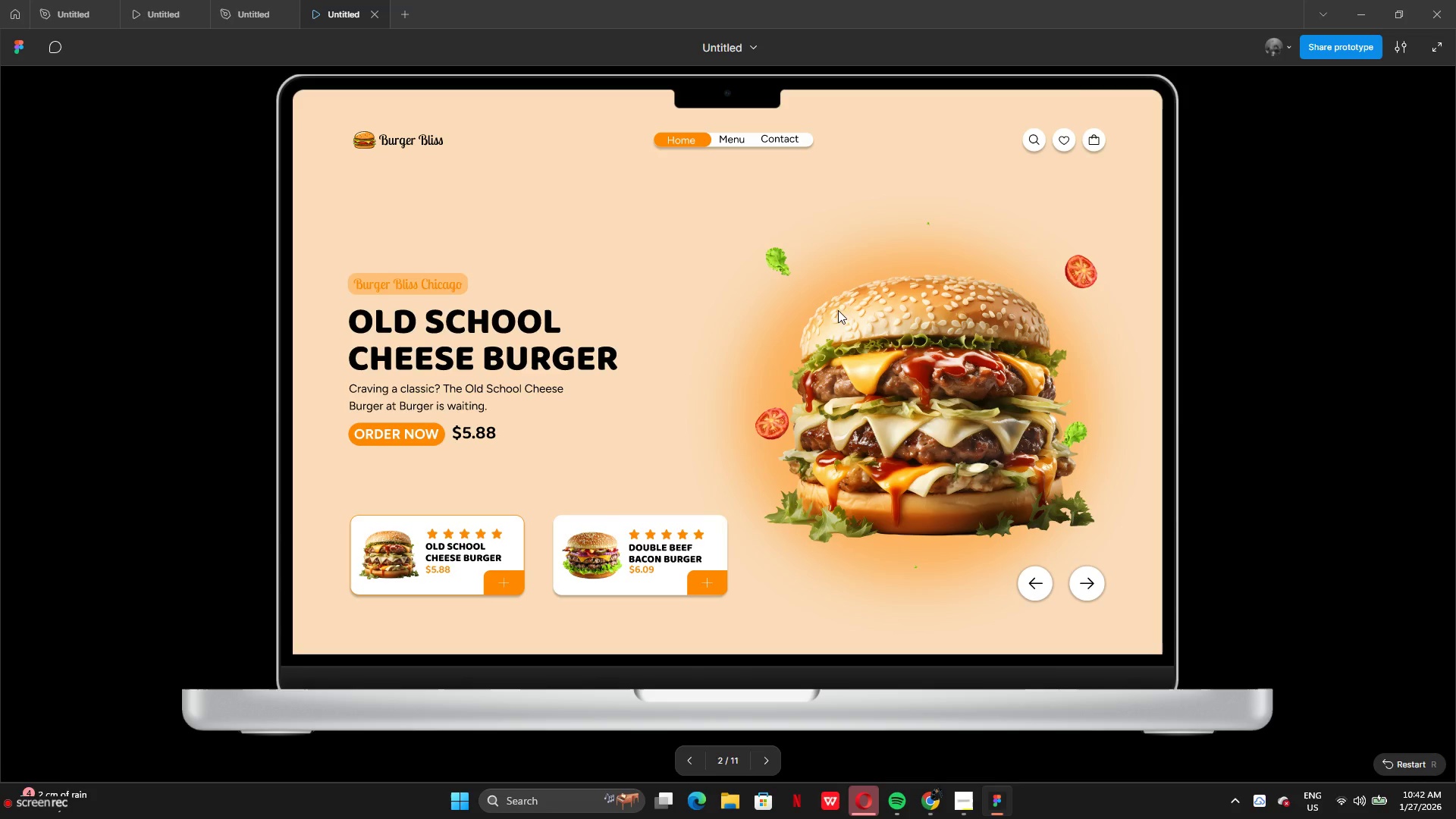 
left_click([690, 133])
 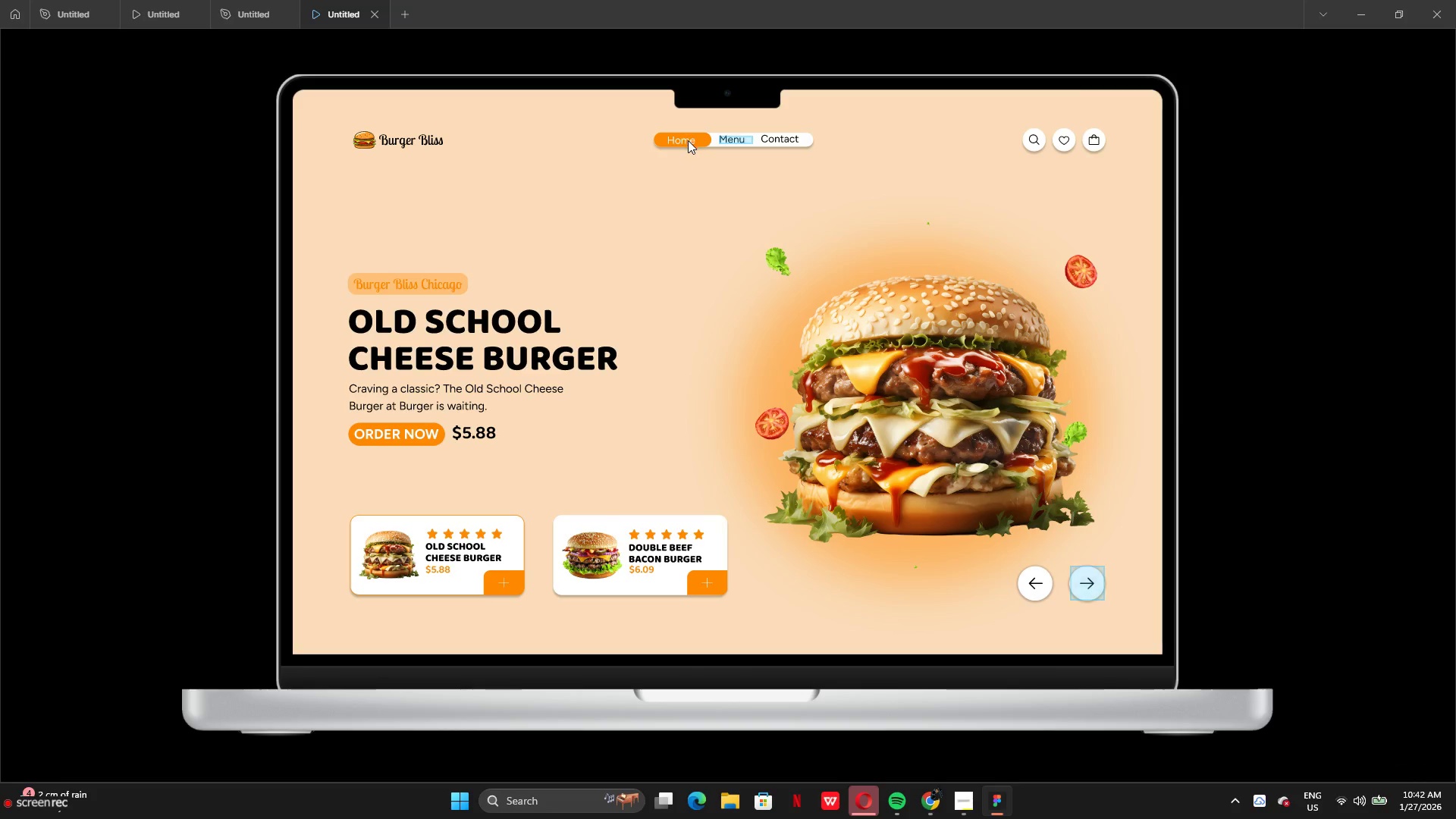 
left_click([688, 140])
 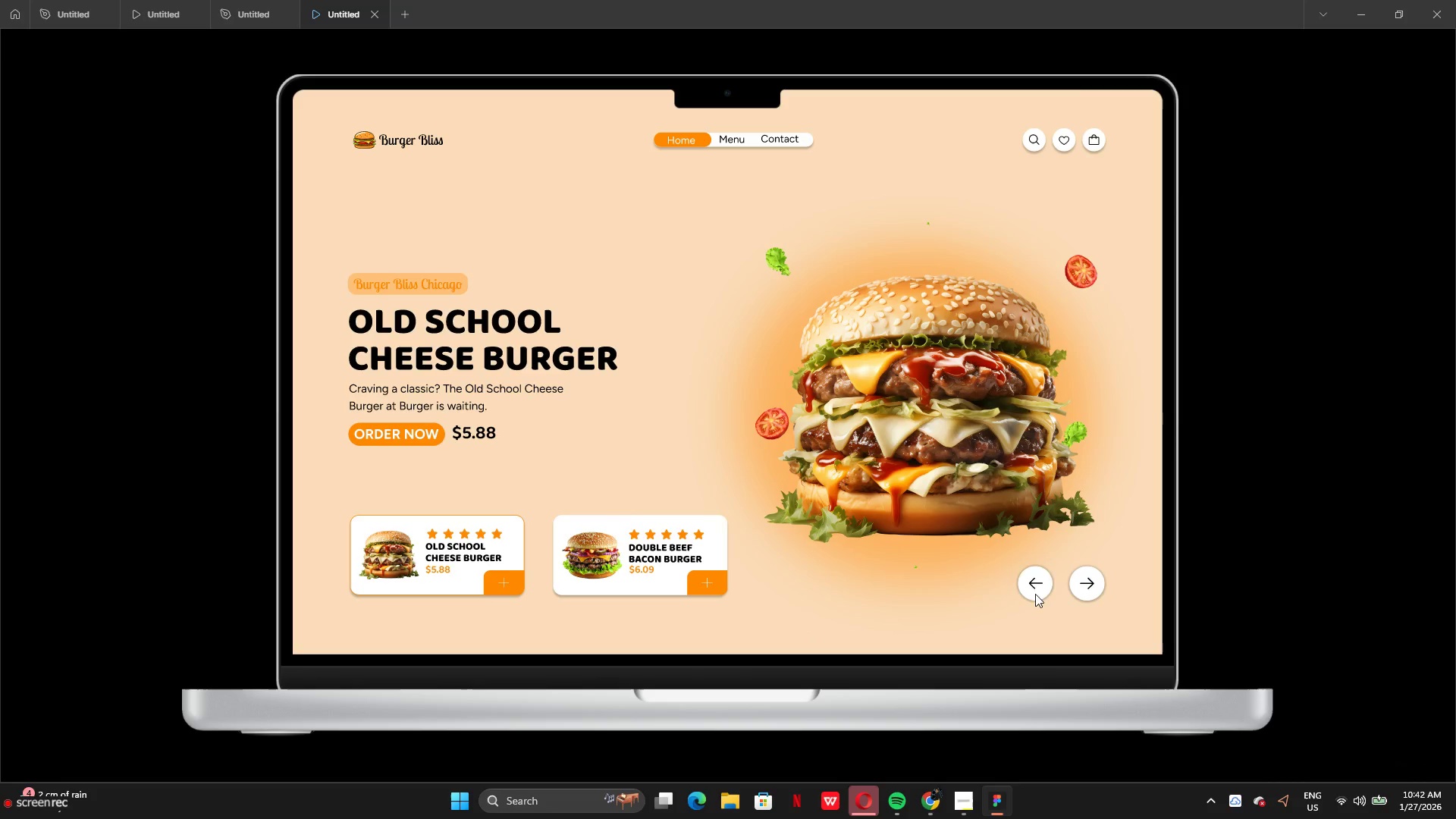 
wait(6.28)
 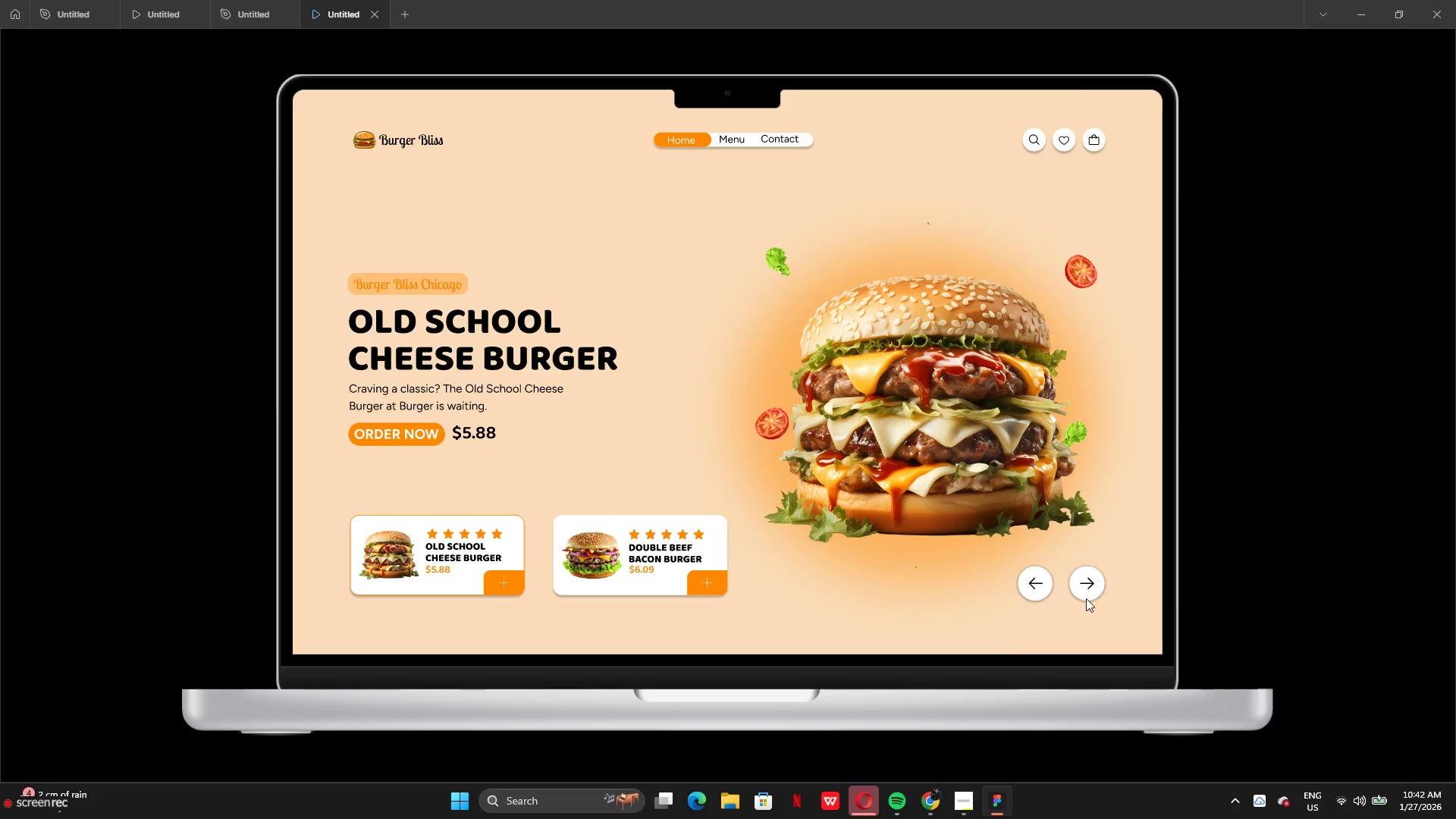 
left_click([728, 138])
 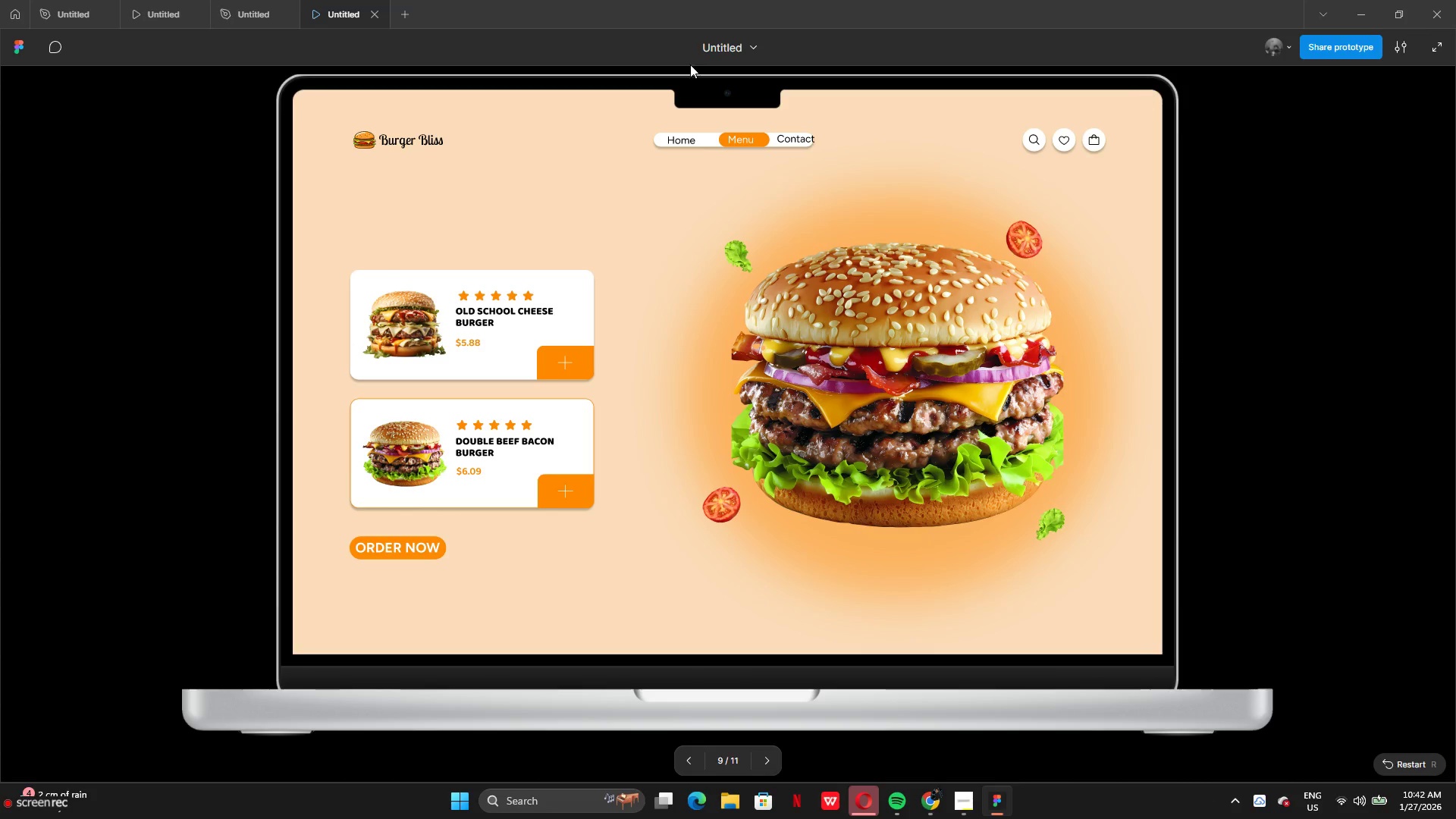 
wait(5.97)
 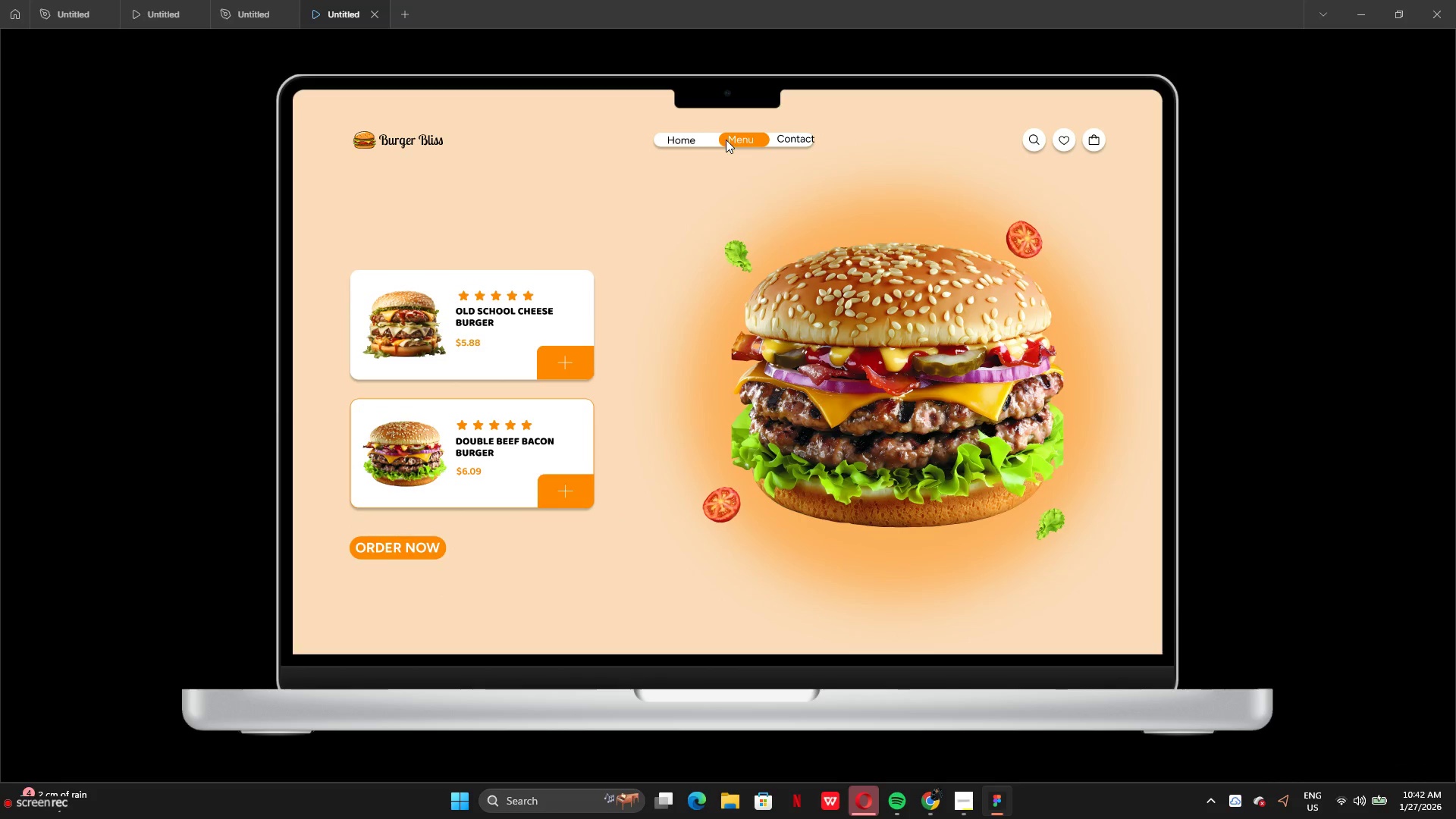 
left_click([171, 13])
 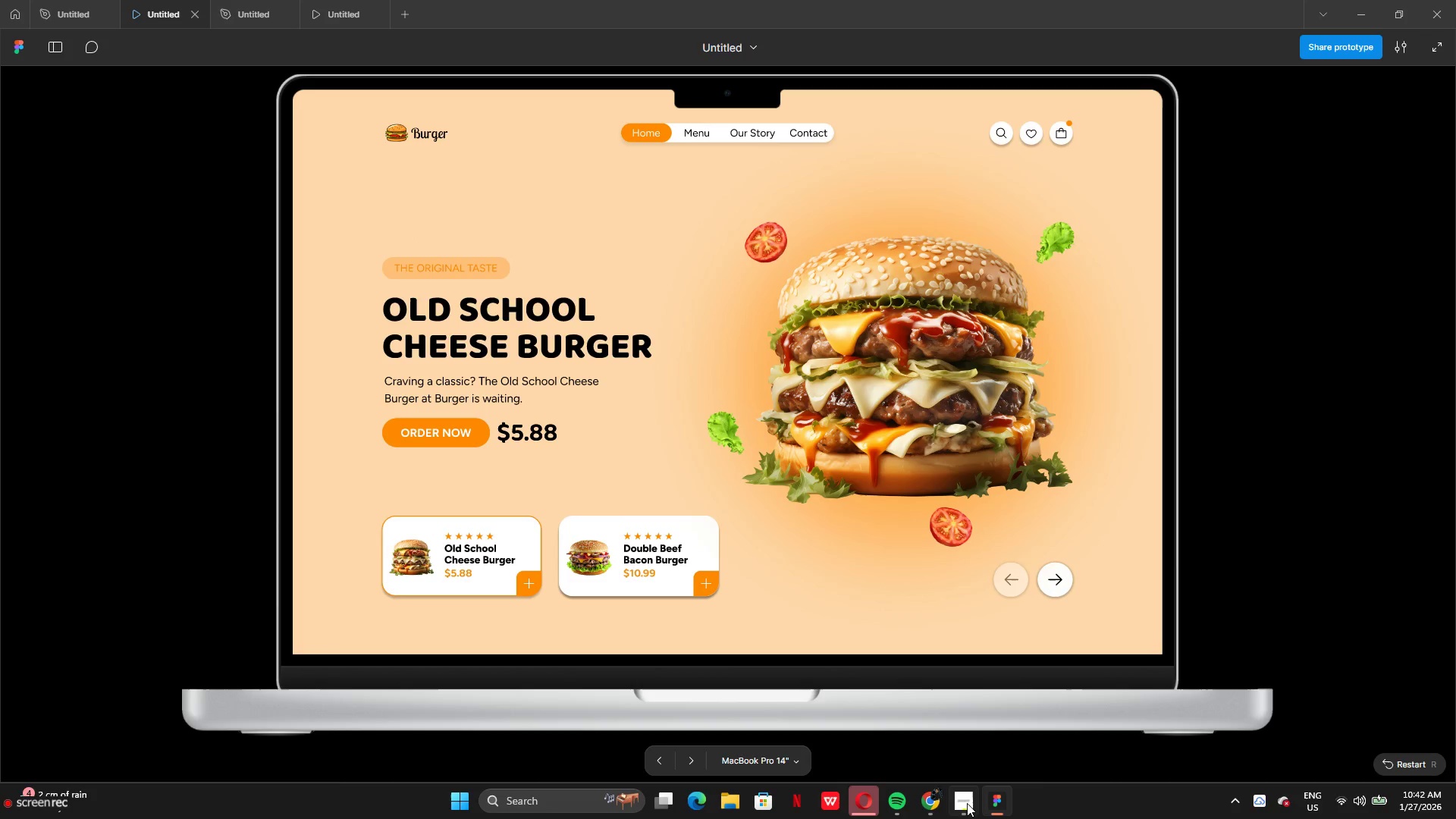 
left_click([962, 805])